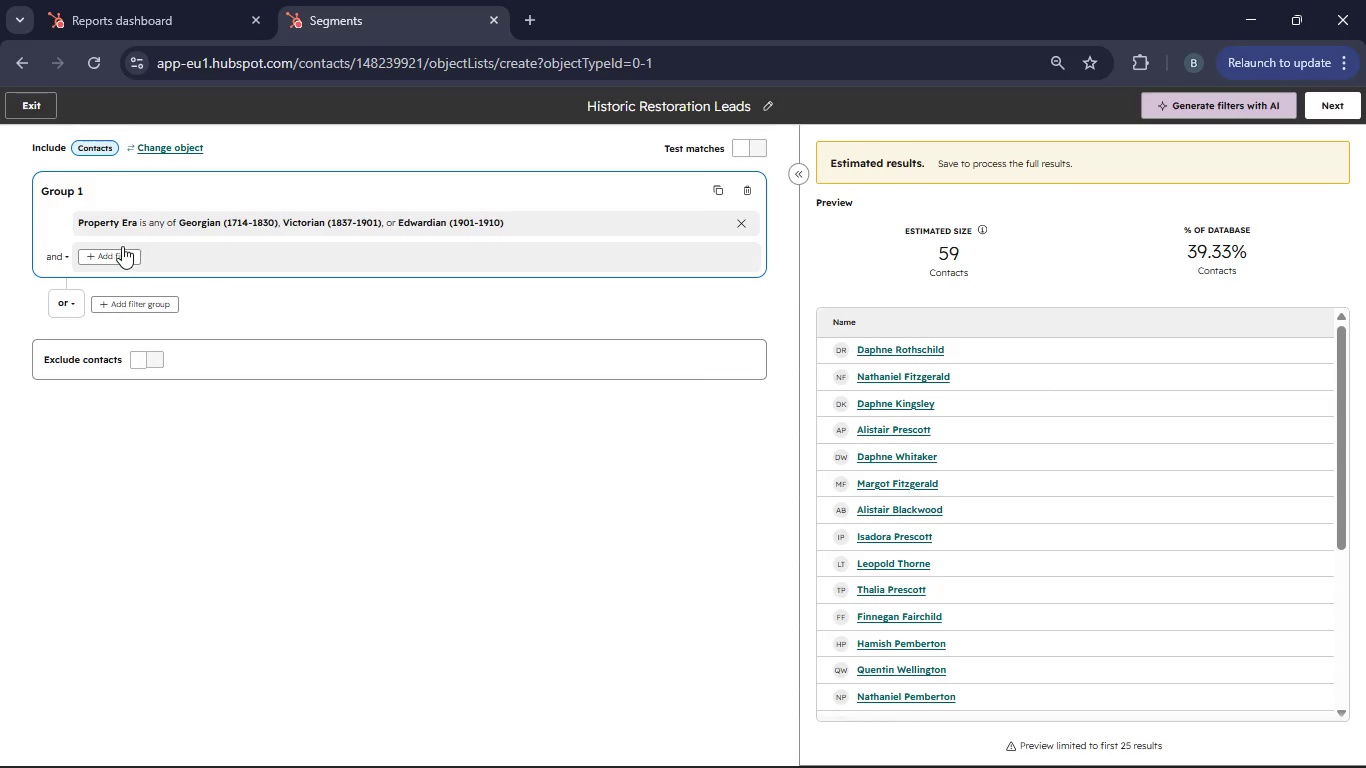 
left_click([119, 248])
 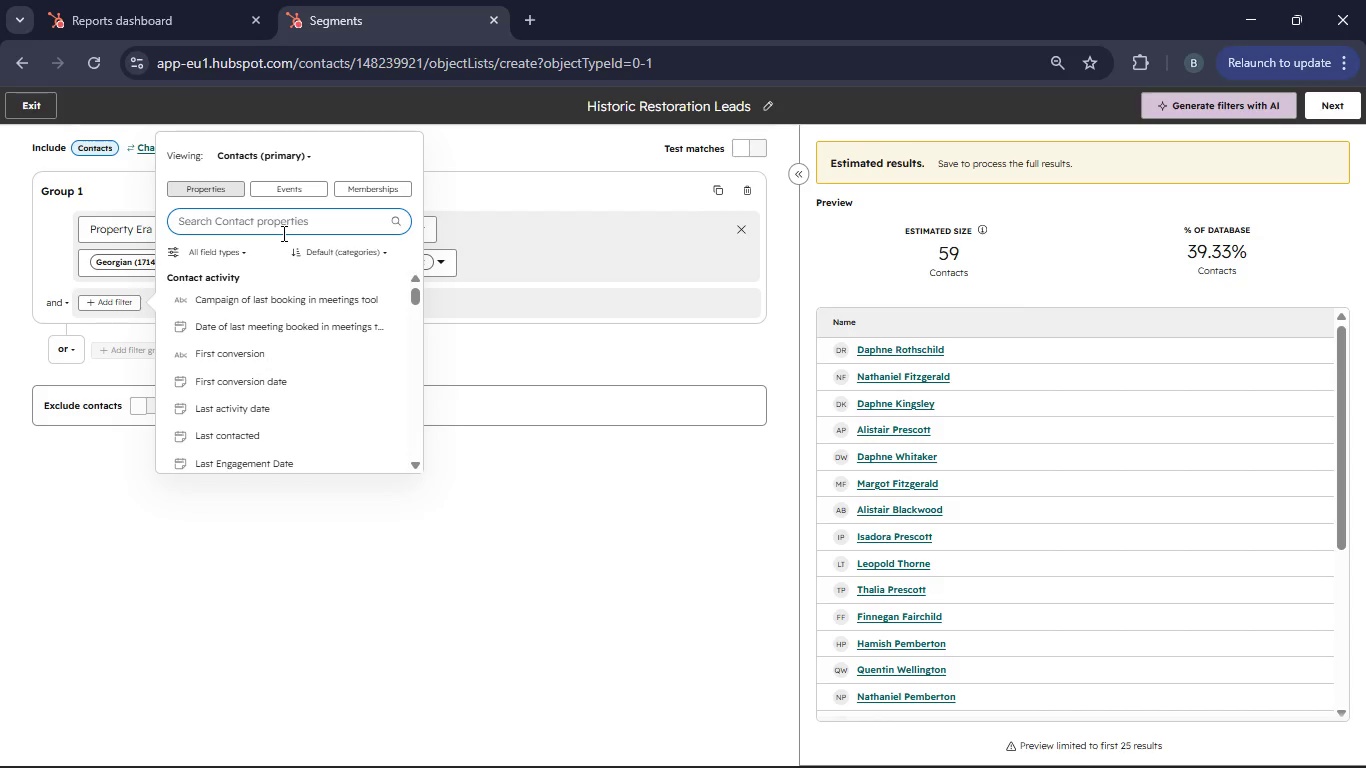 
type(Estima)
key(Backspace)
key(Backspace)
key(Backspace)
key(Backspace)
key(Backspace)
key(Backspace)
 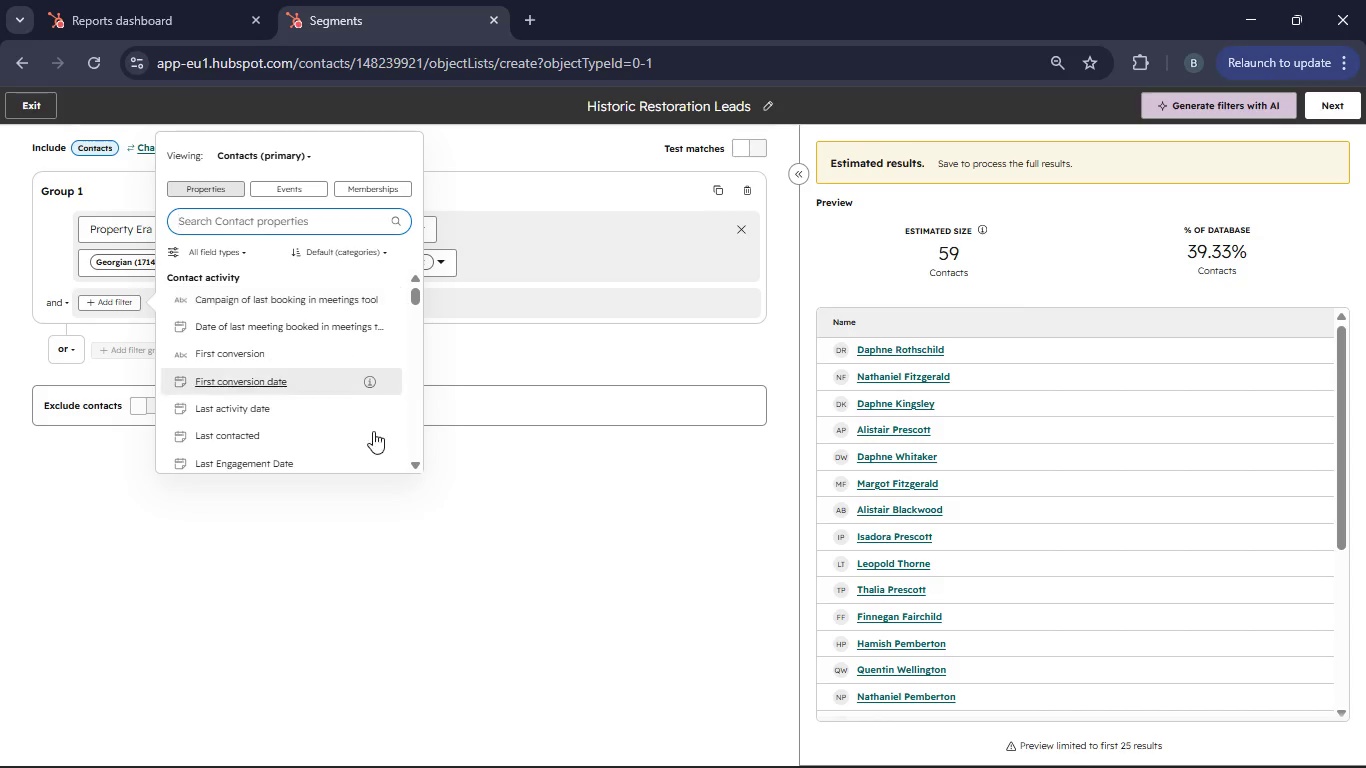 
left_click([471, 514])
 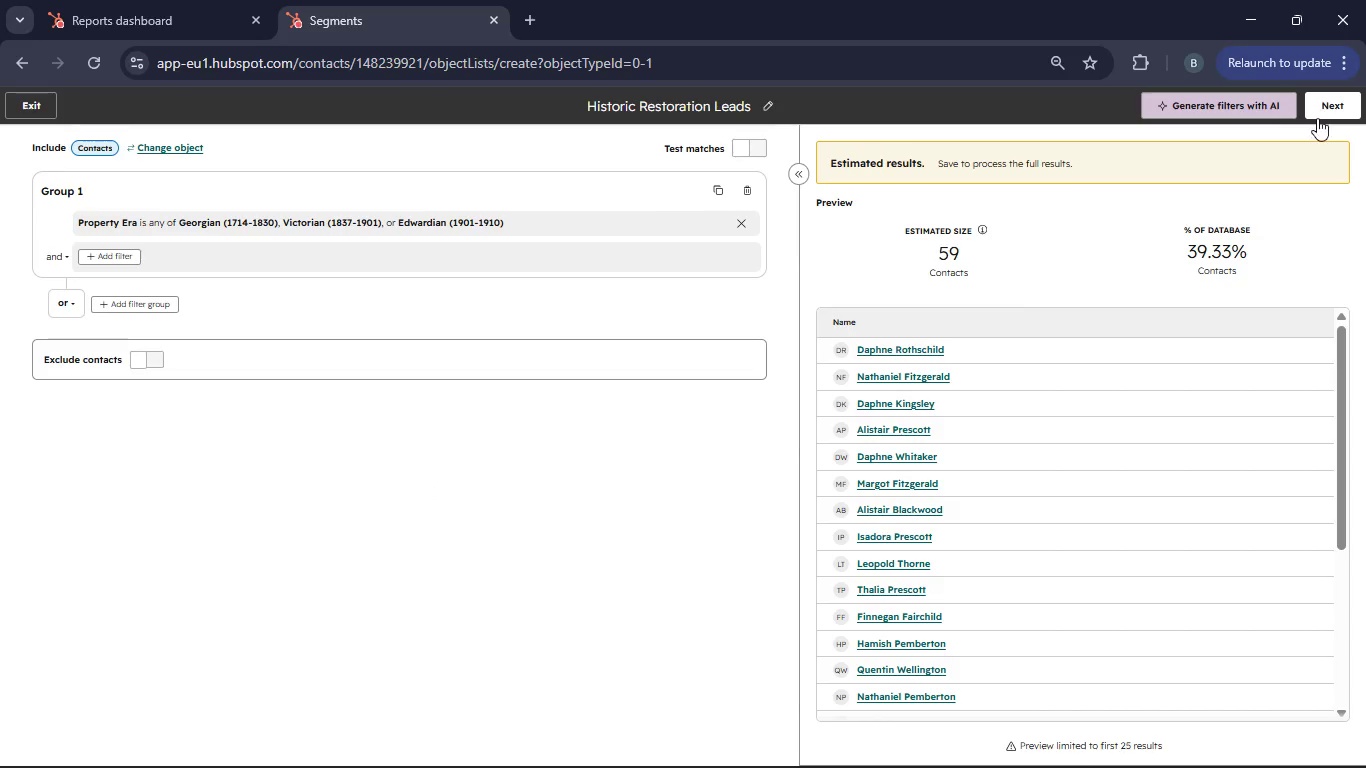 
left_click([1321, 115])
 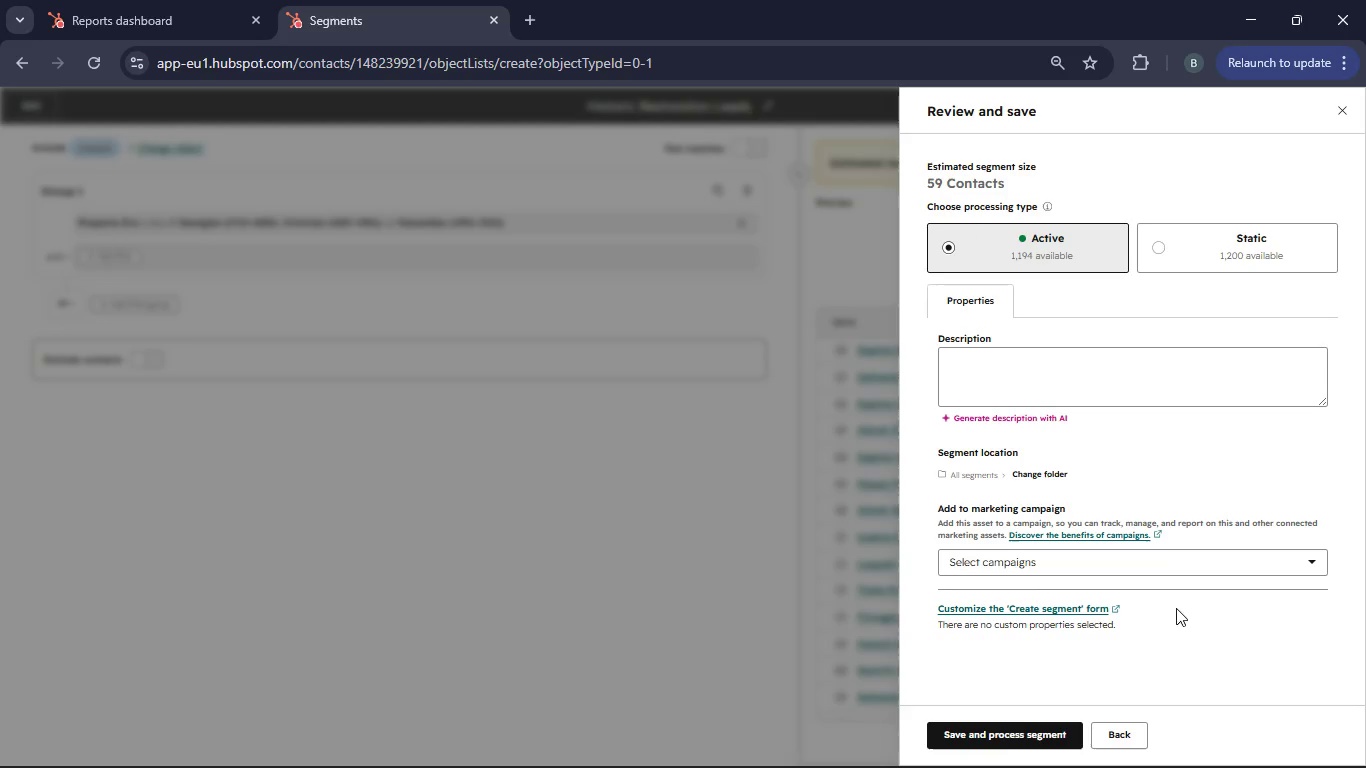 
wait(5.25)
 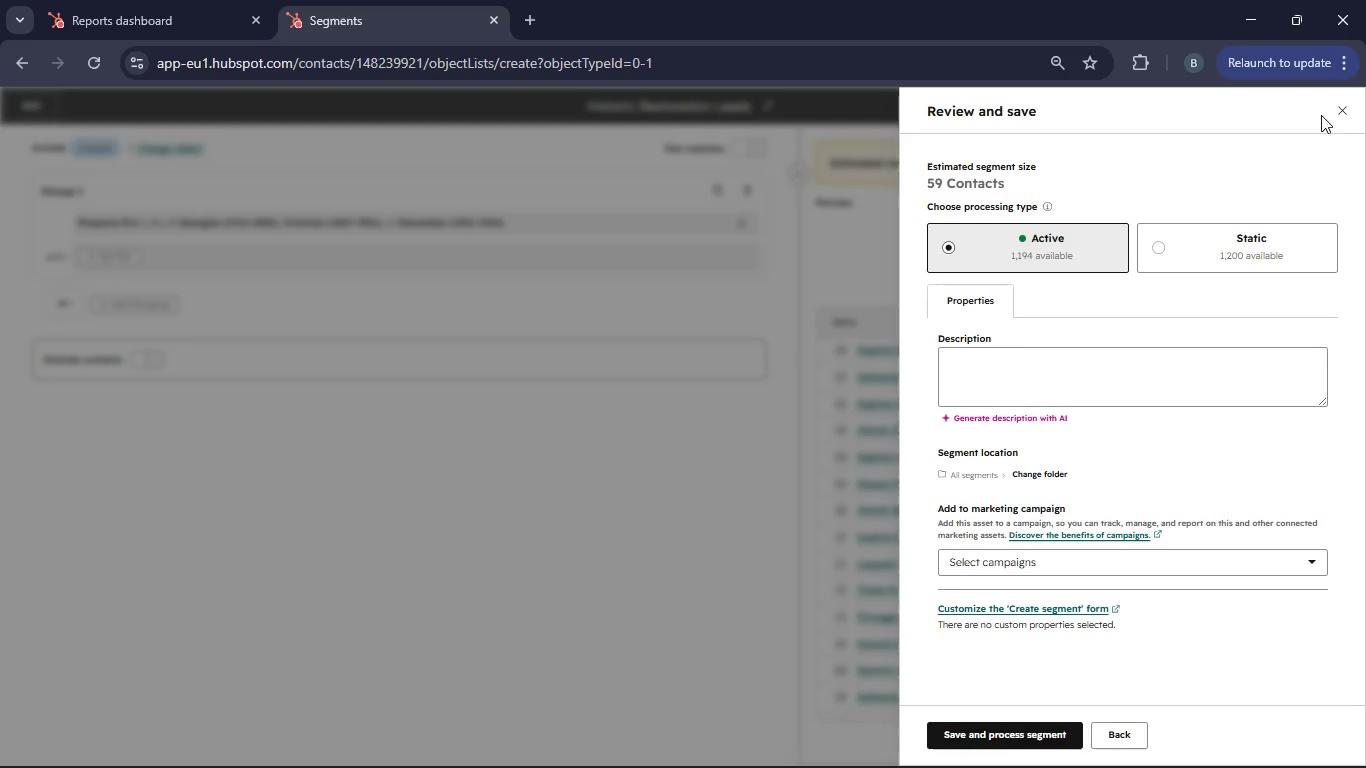 
left_click([1313, 554])
 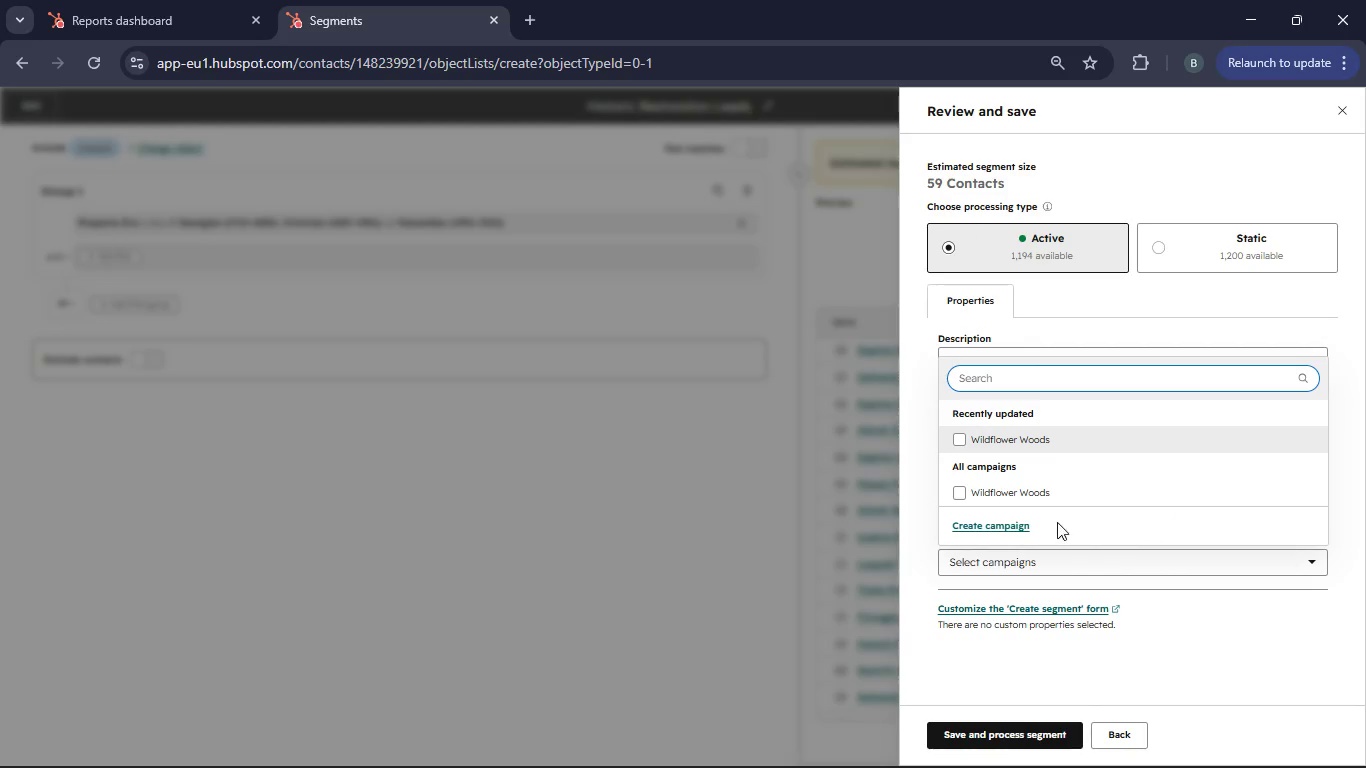 
left_click([1006, 525])
 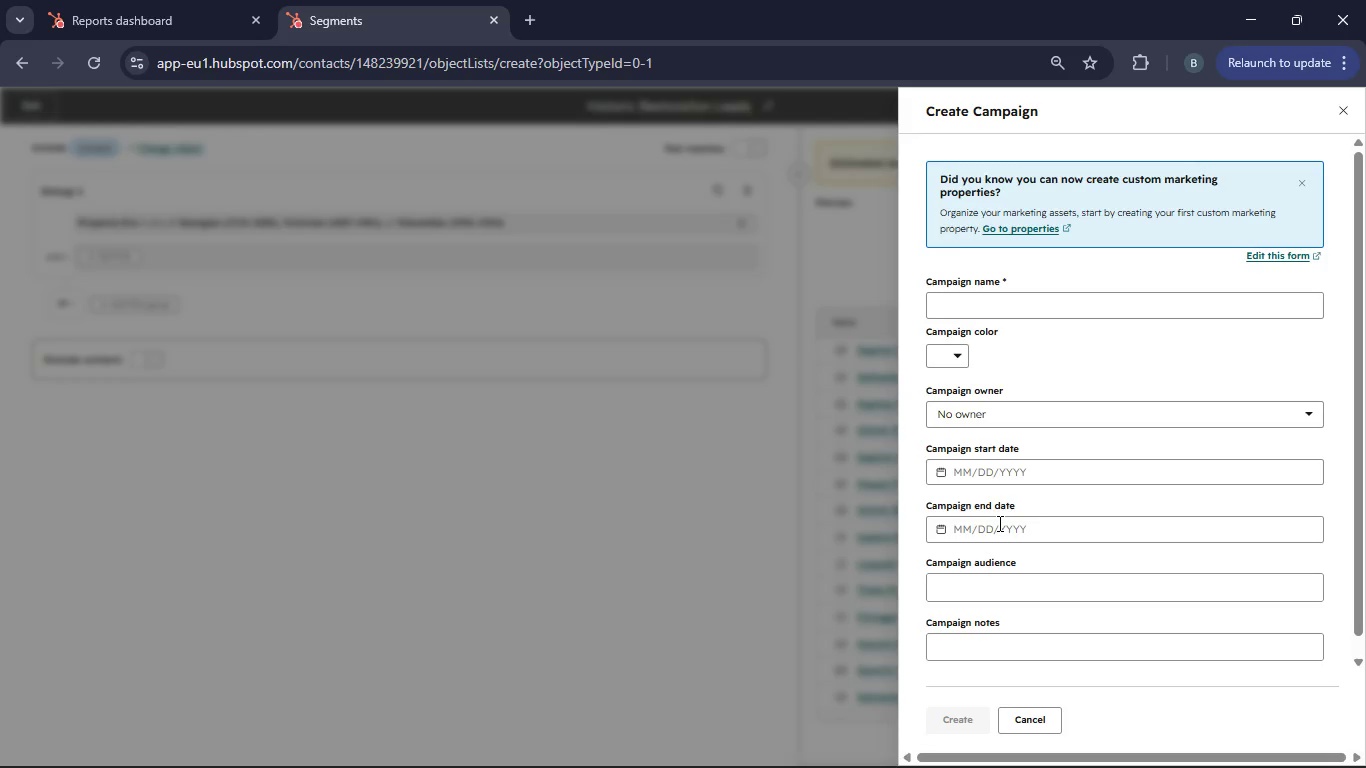 
wait(13.58)
 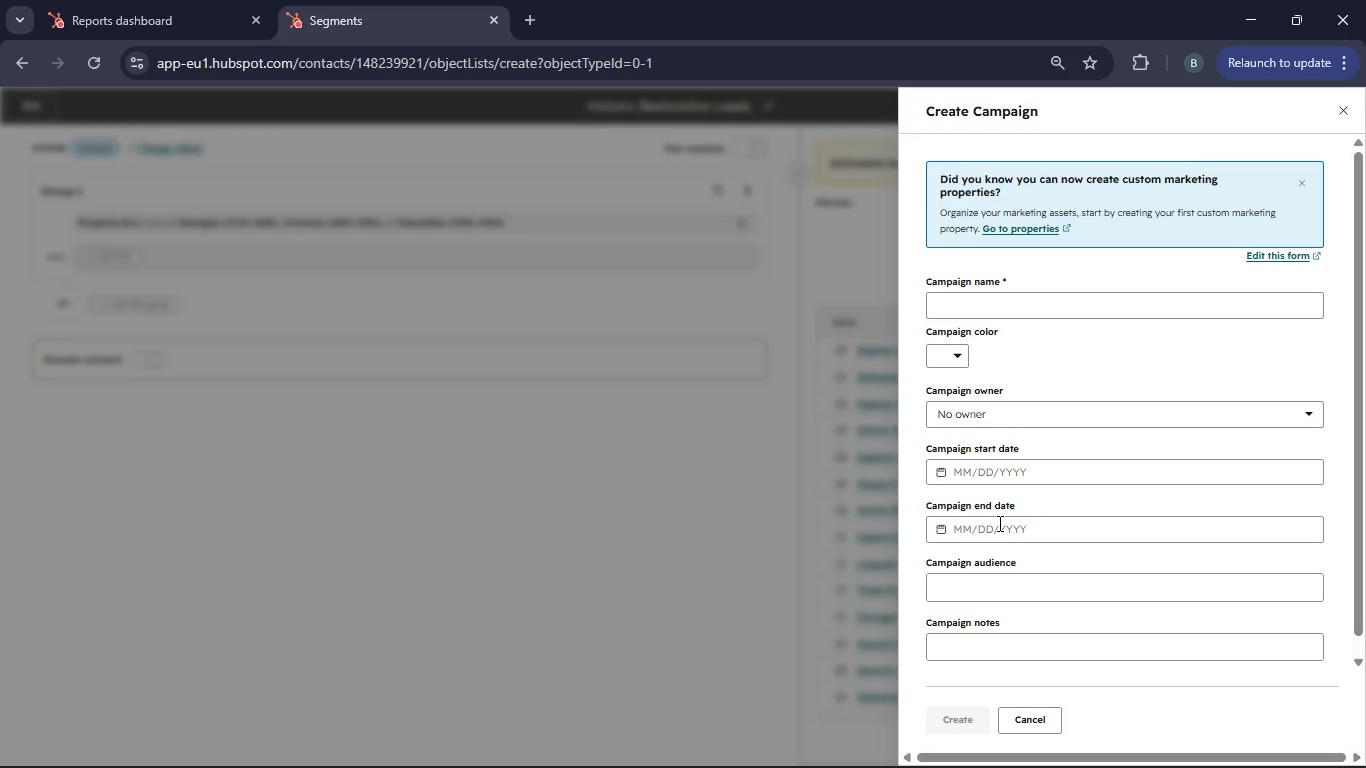 
left_click([1035, 304])
 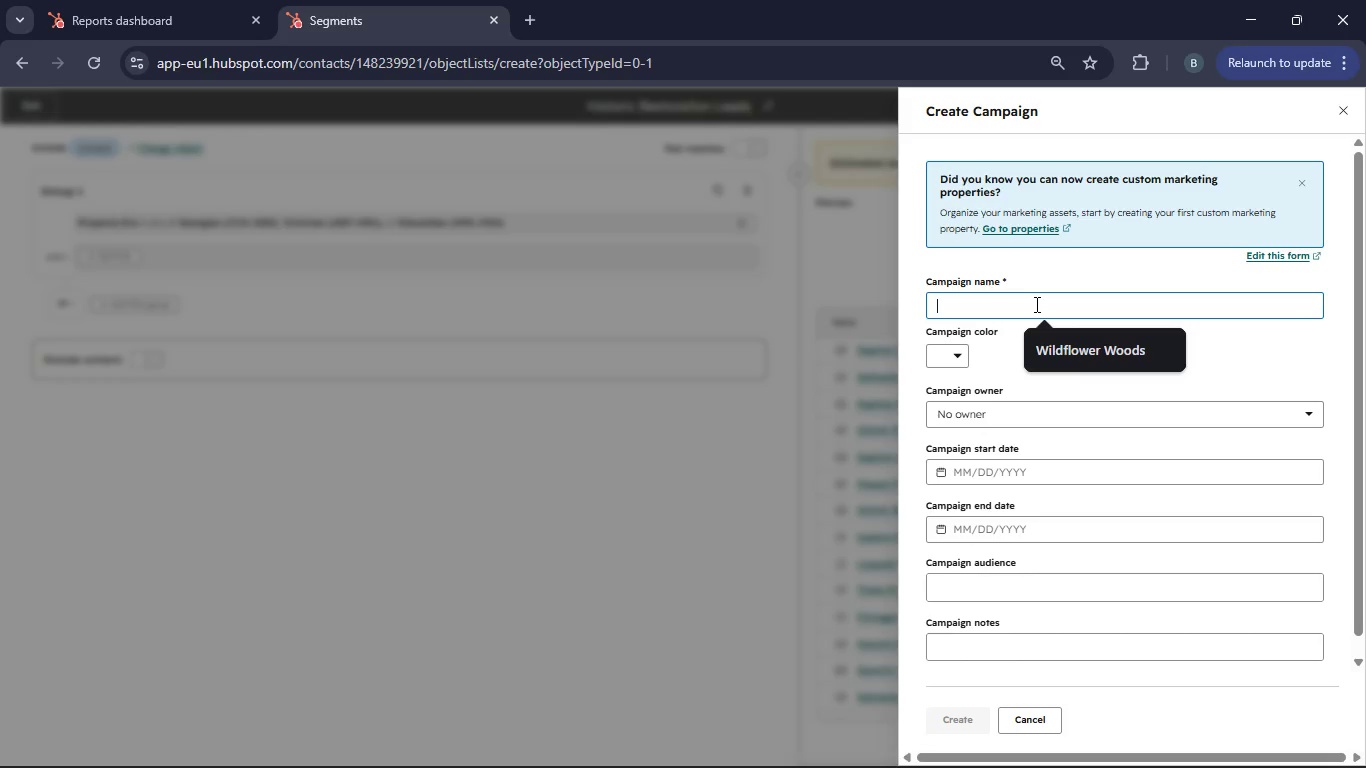 
type(Zinc & )
key(Backspace)
key(Backspace)
type(and )
key(Backspace)
key(Backspace)
key(Backspace)
key(Backspace)
key(Backspace)
type(&Zest aRchitectural Metals)
 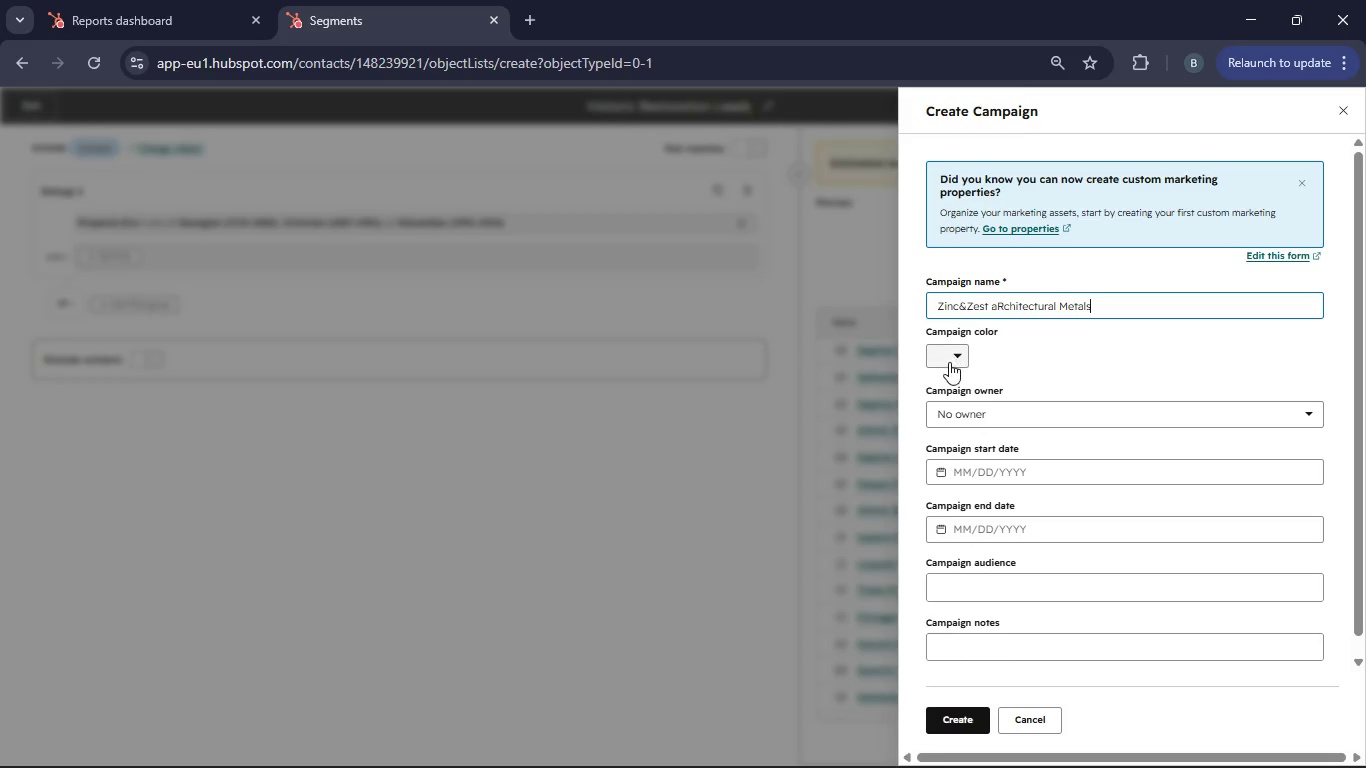 
left_click([961, 359])
 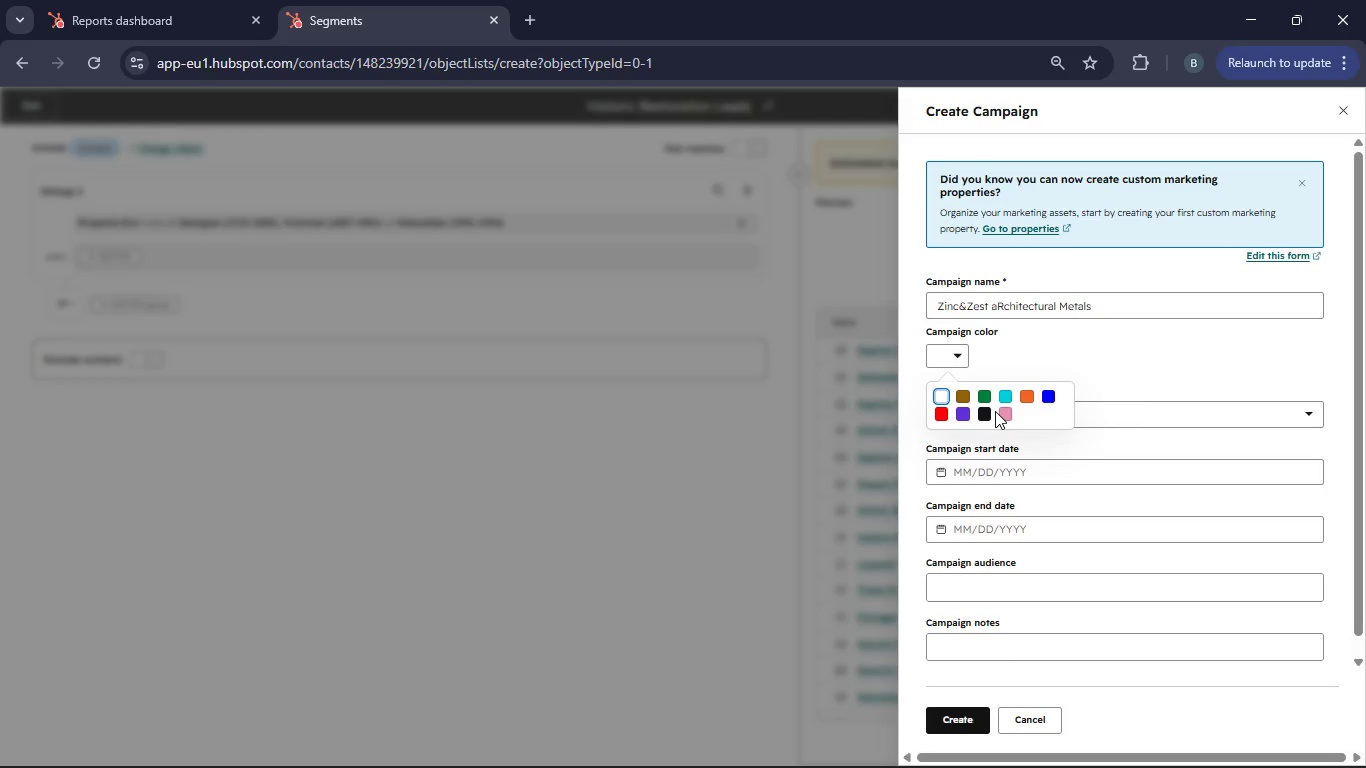 
left_click([985, 411])
 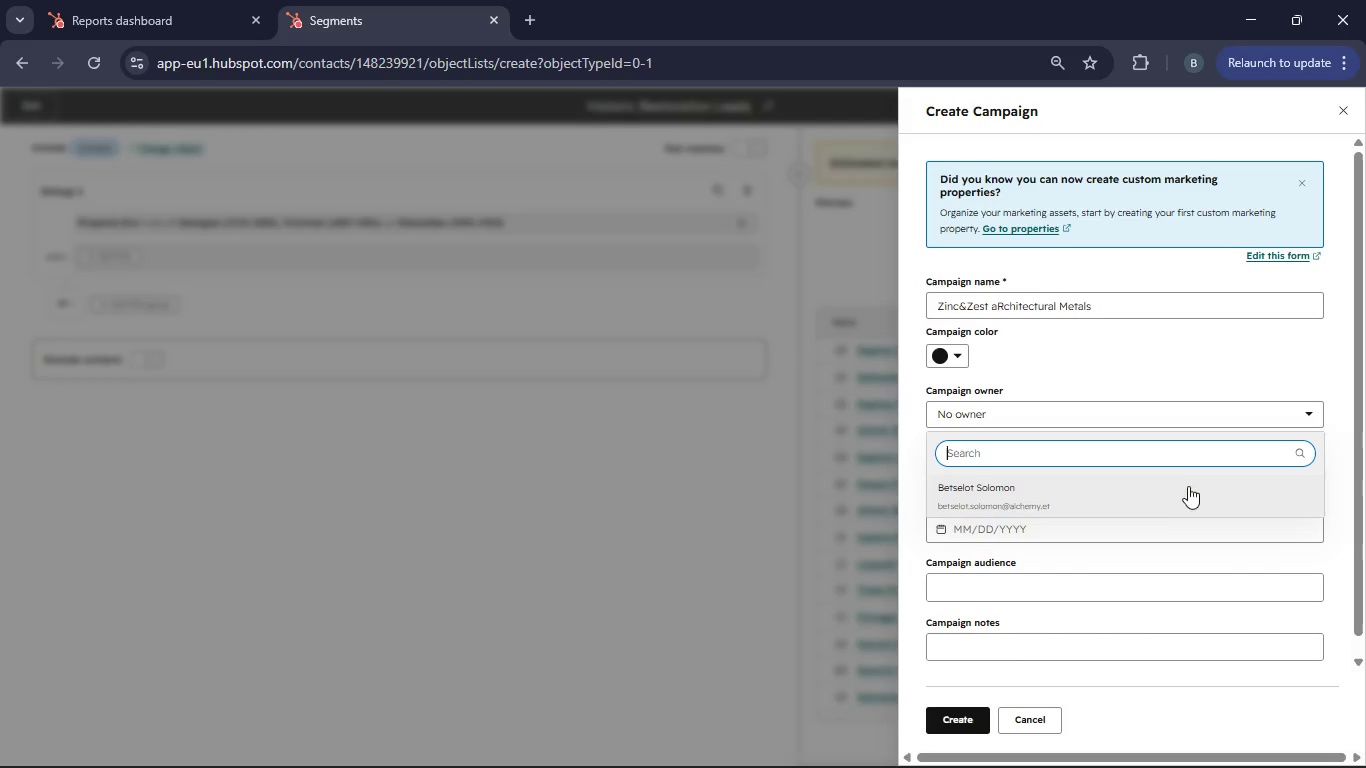 
left_click([1076, 496])
 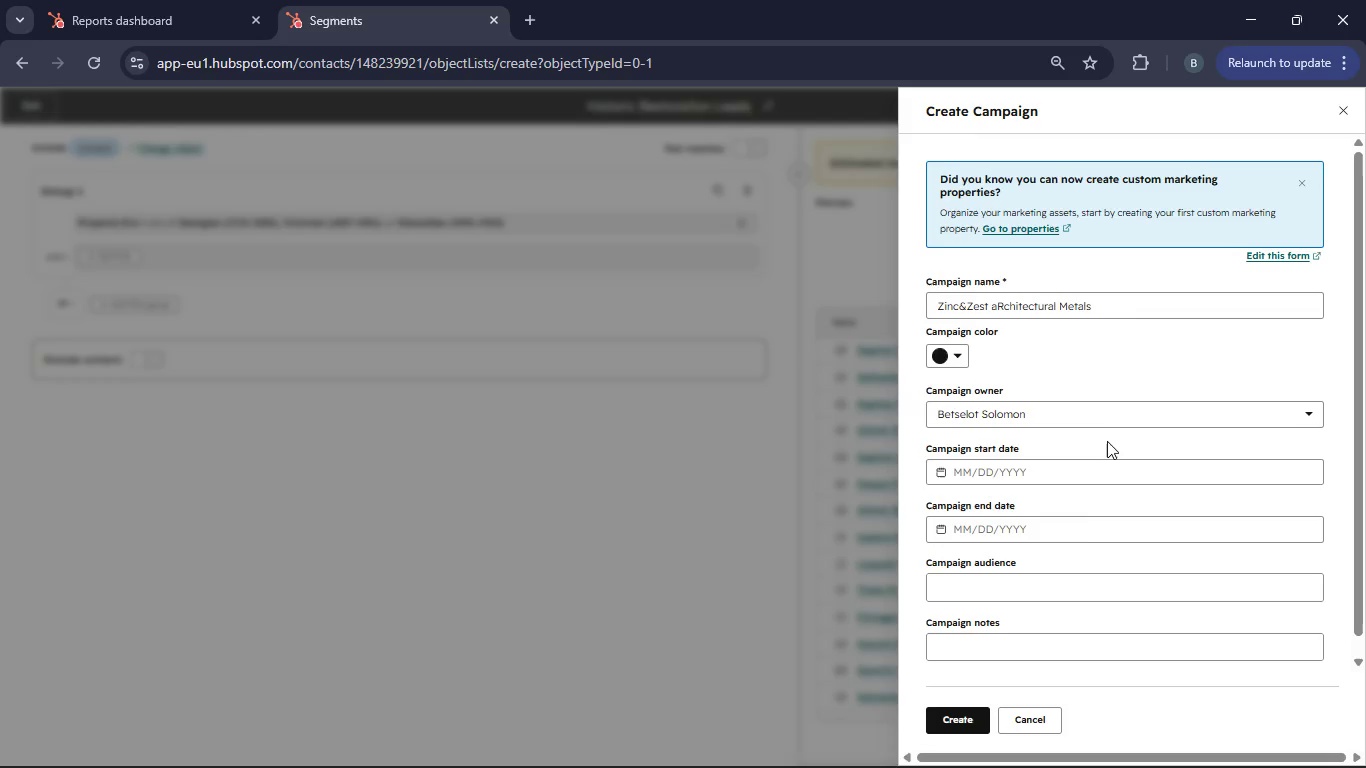 
scroll: coordinate [1105, 445], scroll_direction: down, amount: 2.0
 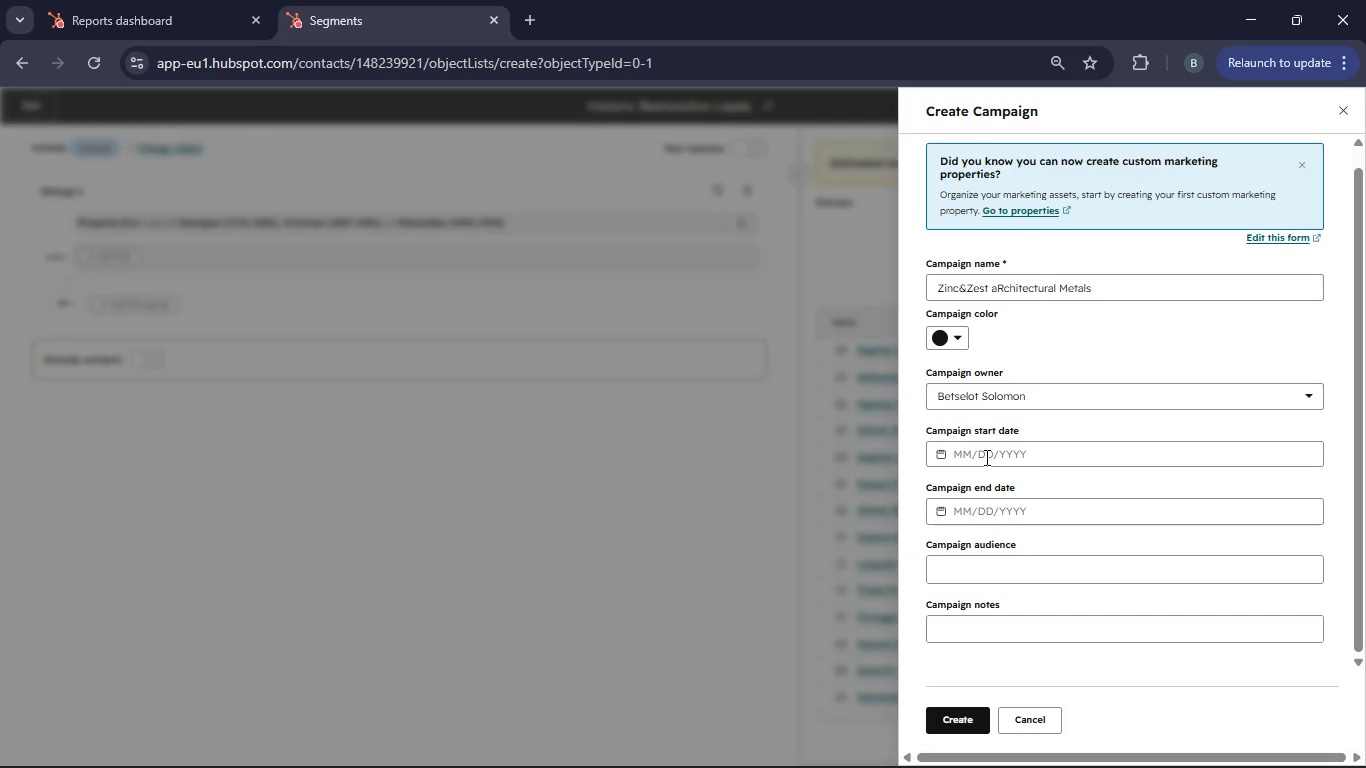 
left_click([985, 457])
 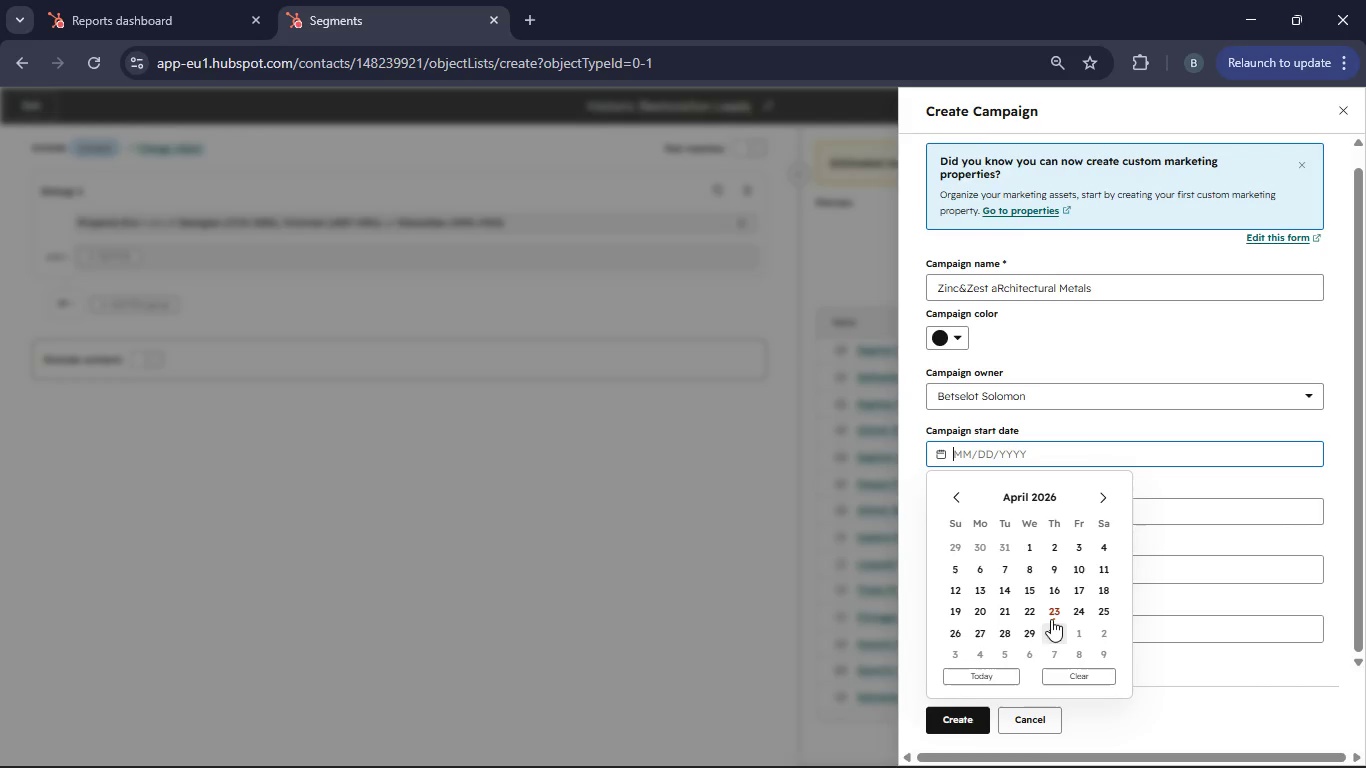 
left_click([1052, 617])
 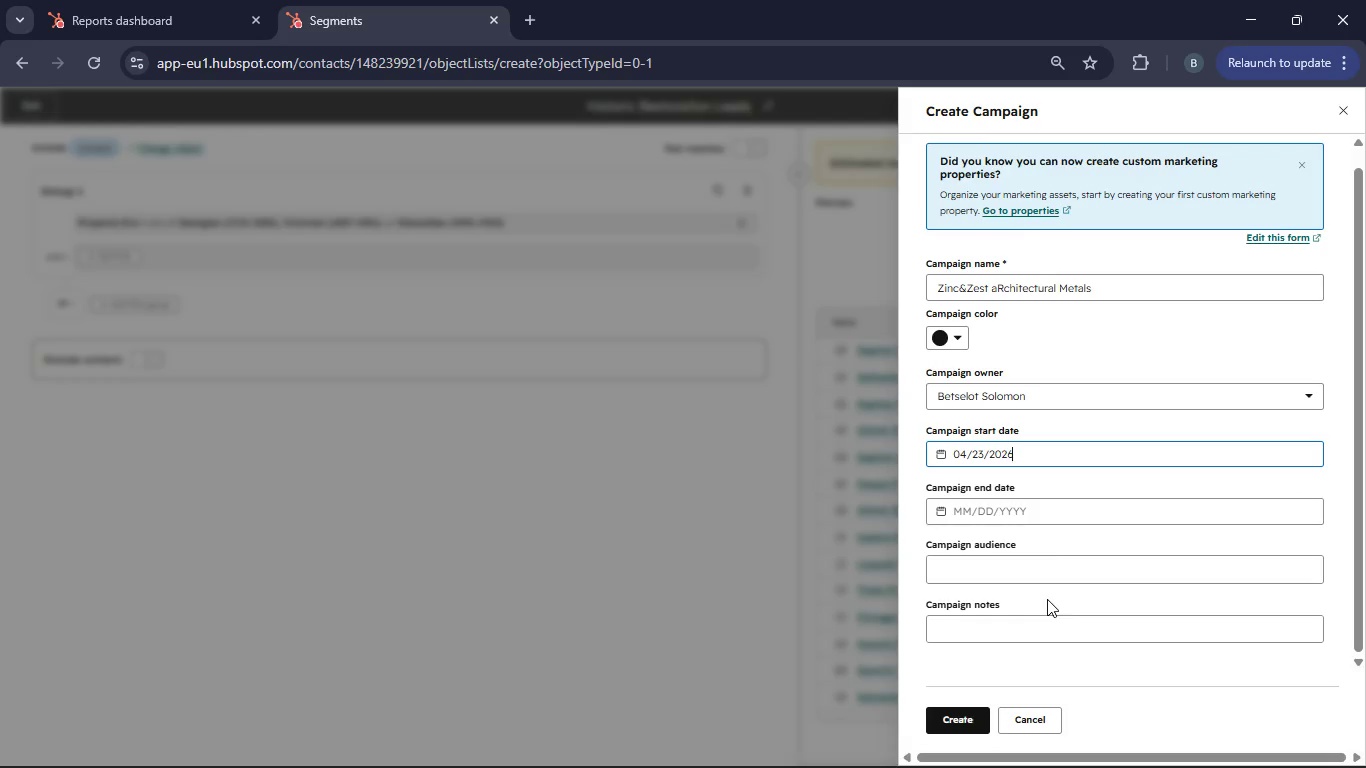 
scroll: coordinate [1026, 639], scroll_direction: down, amount: 6.0
 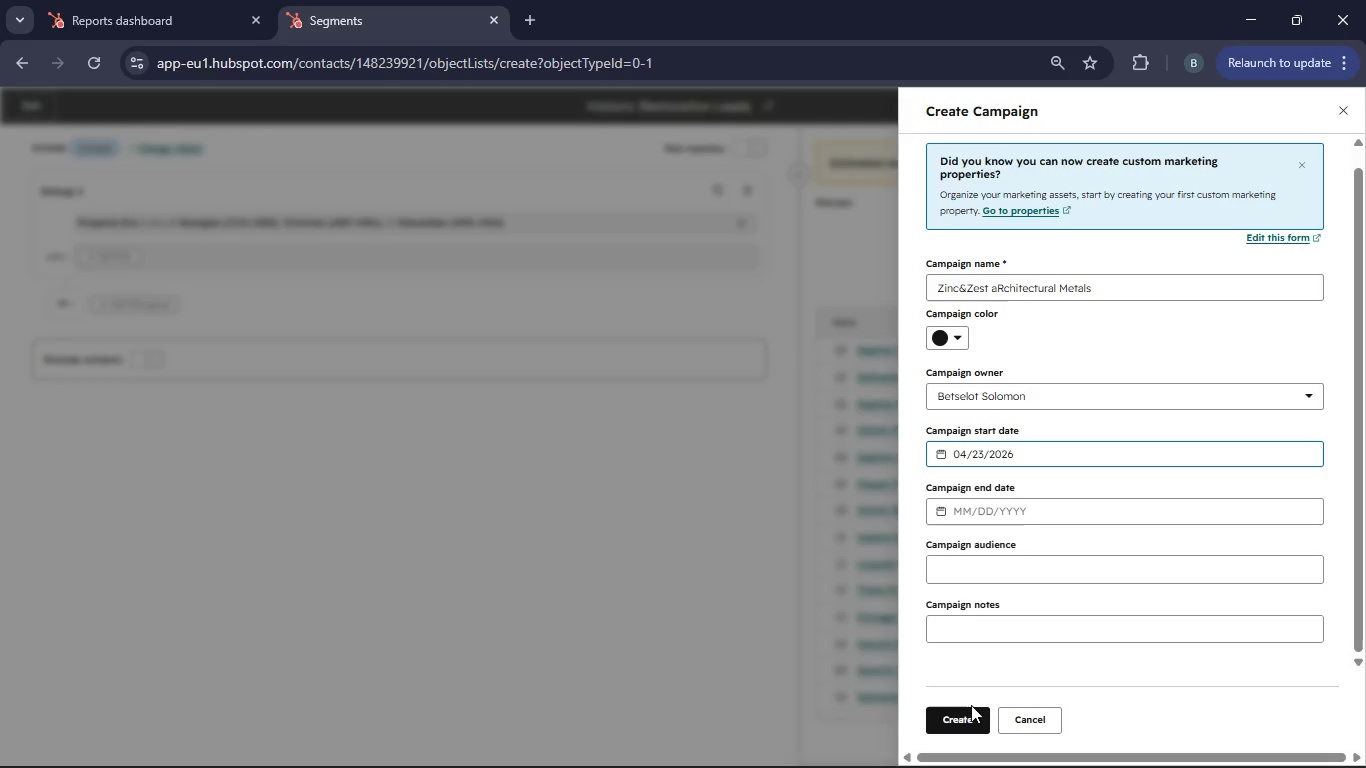 
mouse_move([954, 682])
 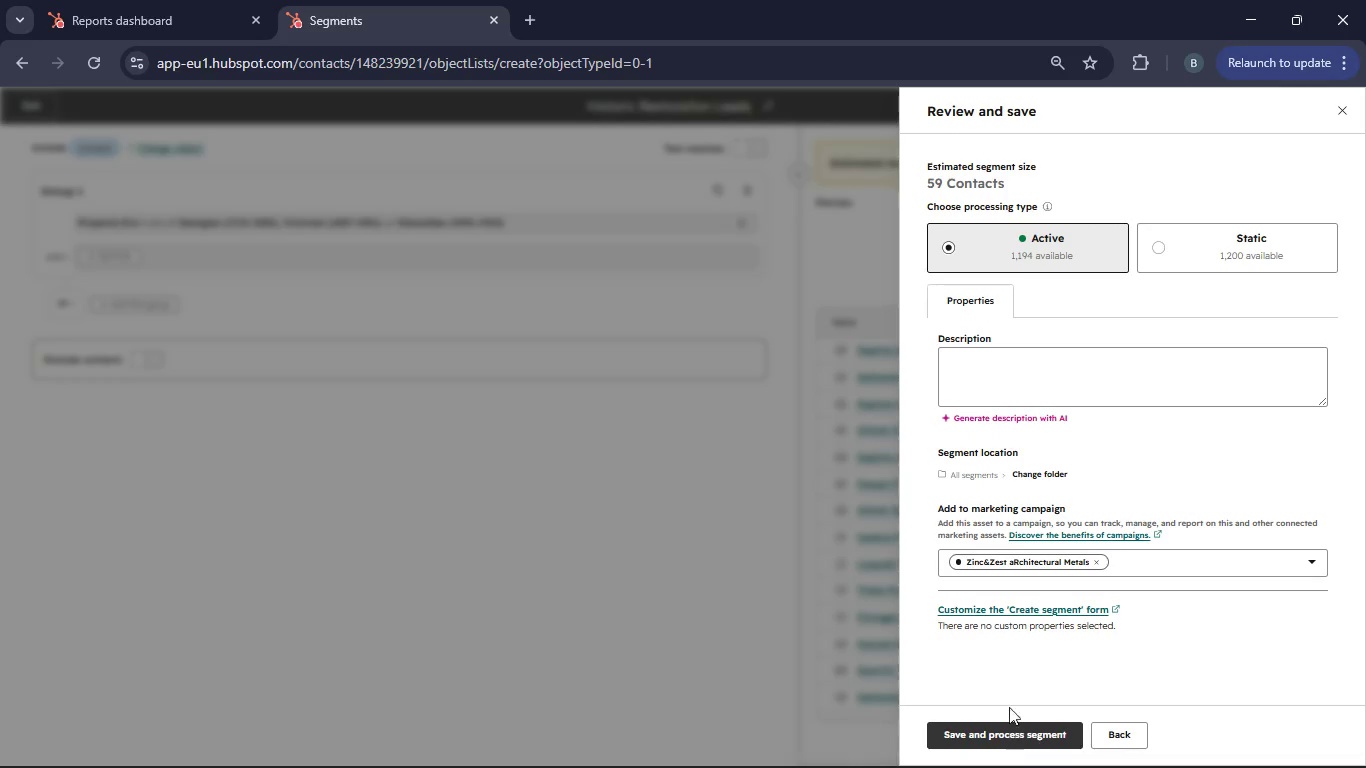 
left_click([1045, 559])
 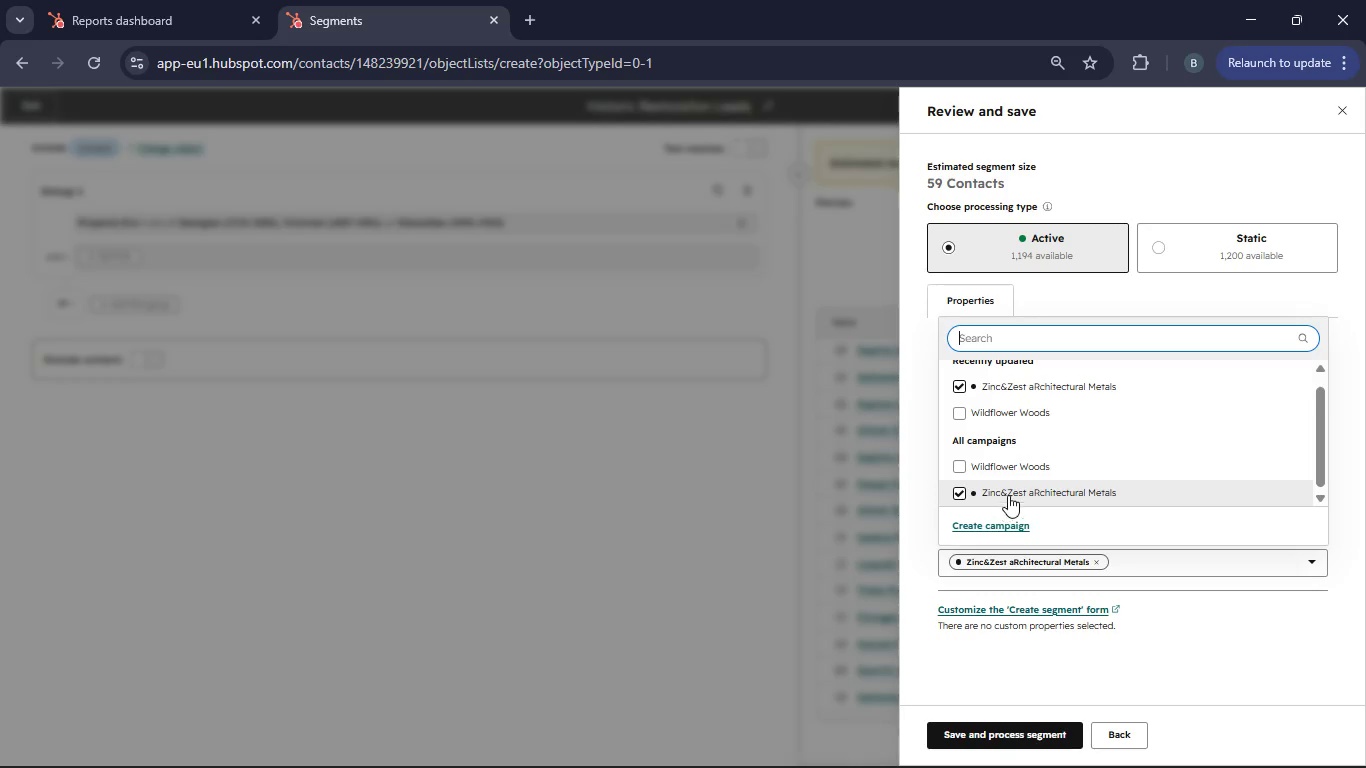 
right_click([1022, 494])
 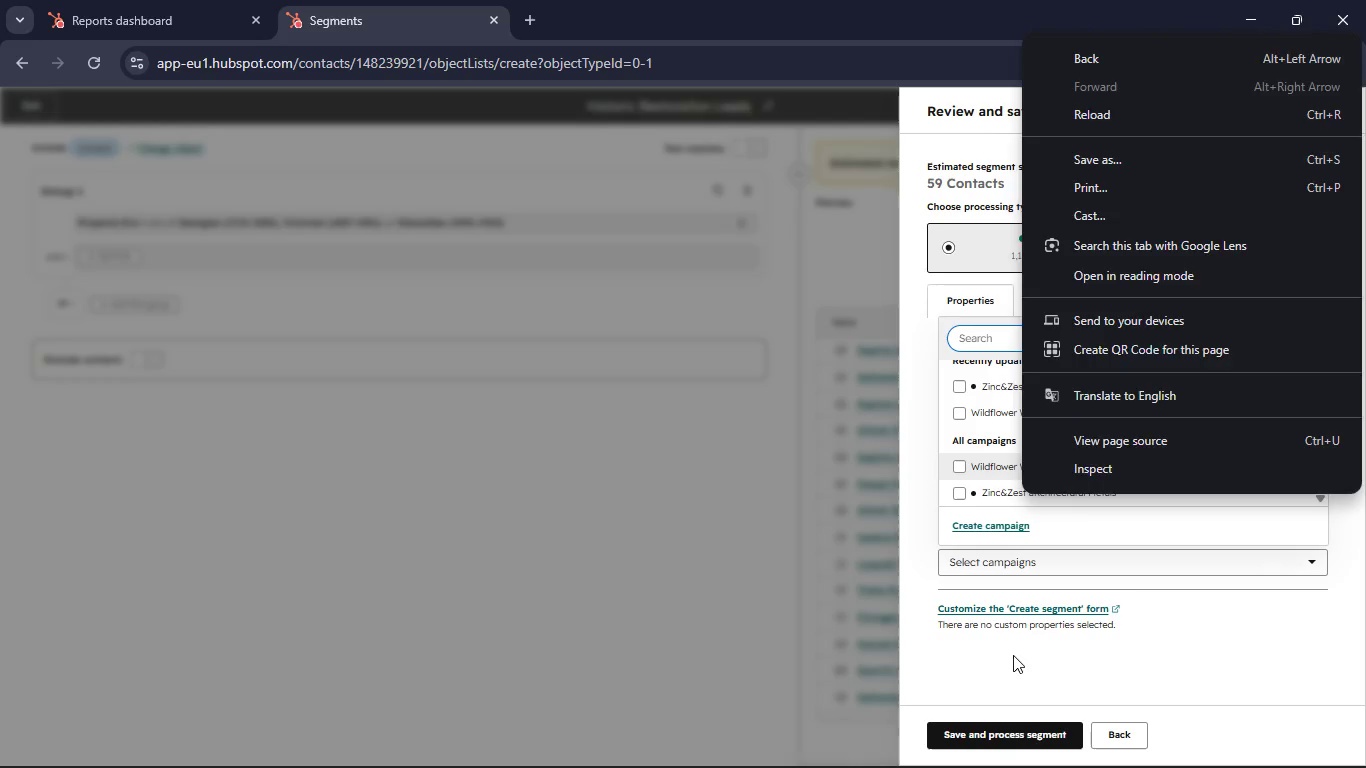 
left_click([1012, 650])
 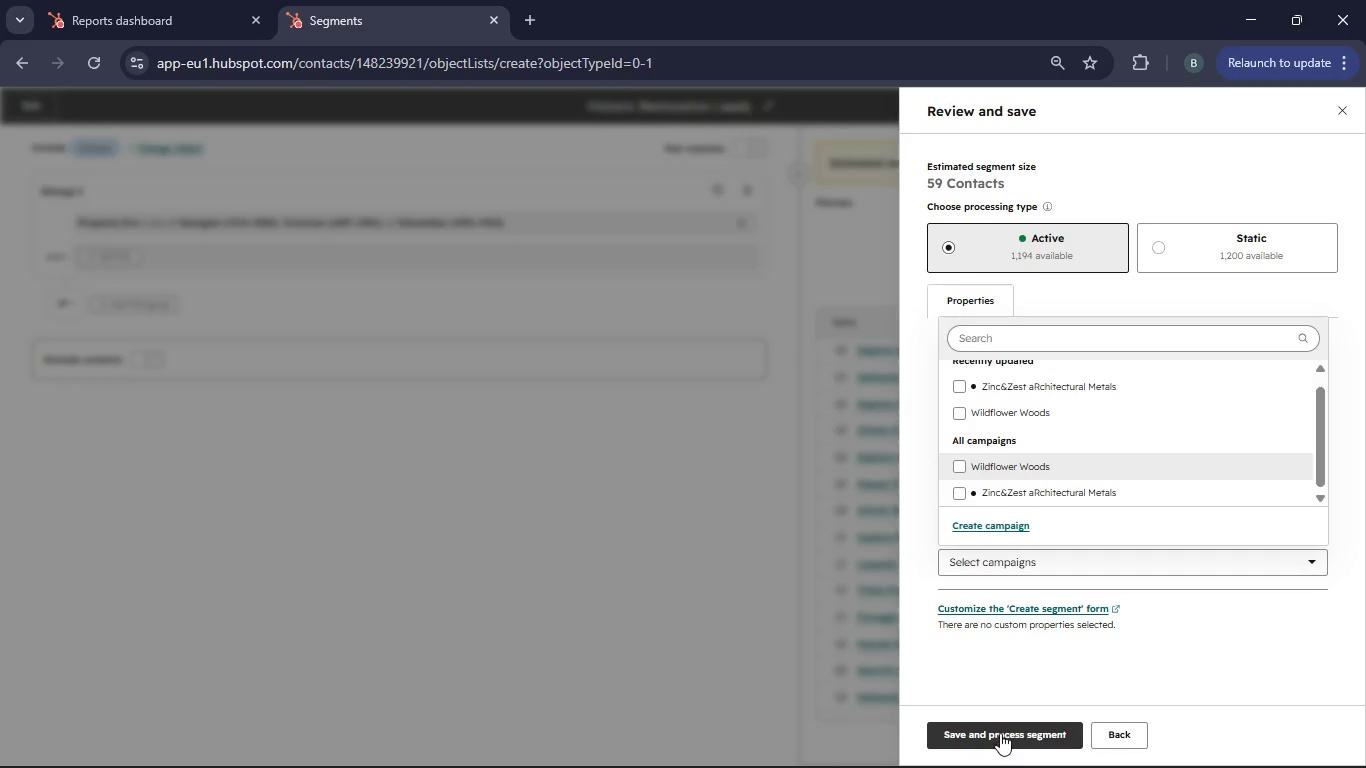 
left_click([1000, 733])
 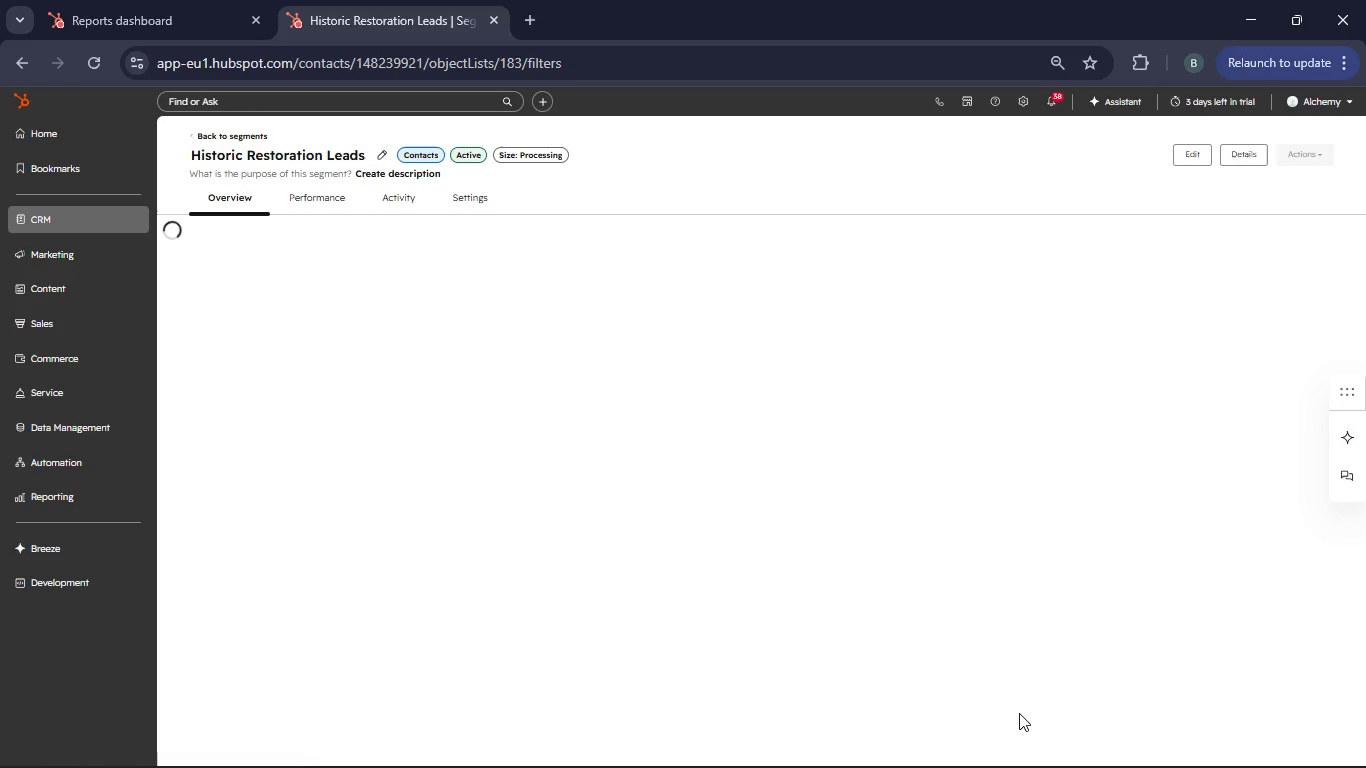 
wait(13.69)
 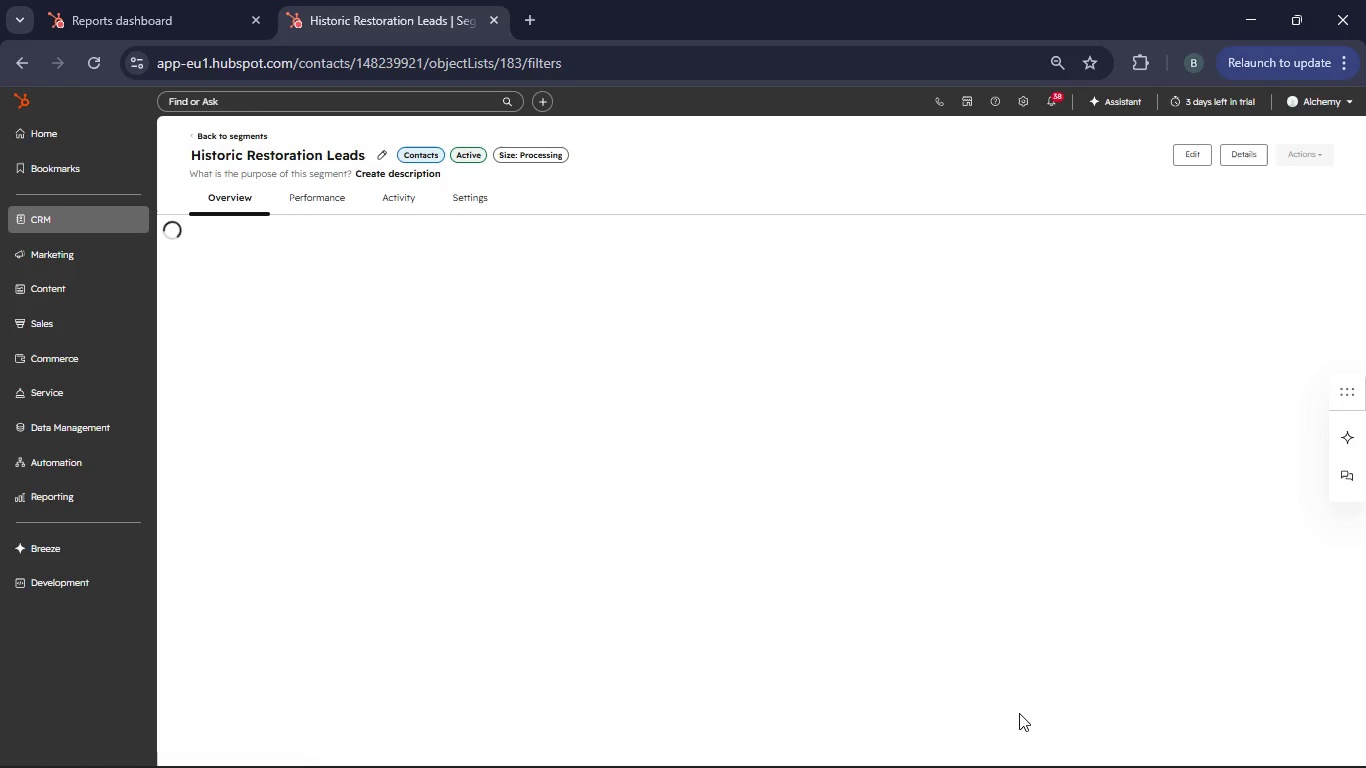 
scroll: coordinate [780, 515], scroll_direction: down, amount: 9.0
 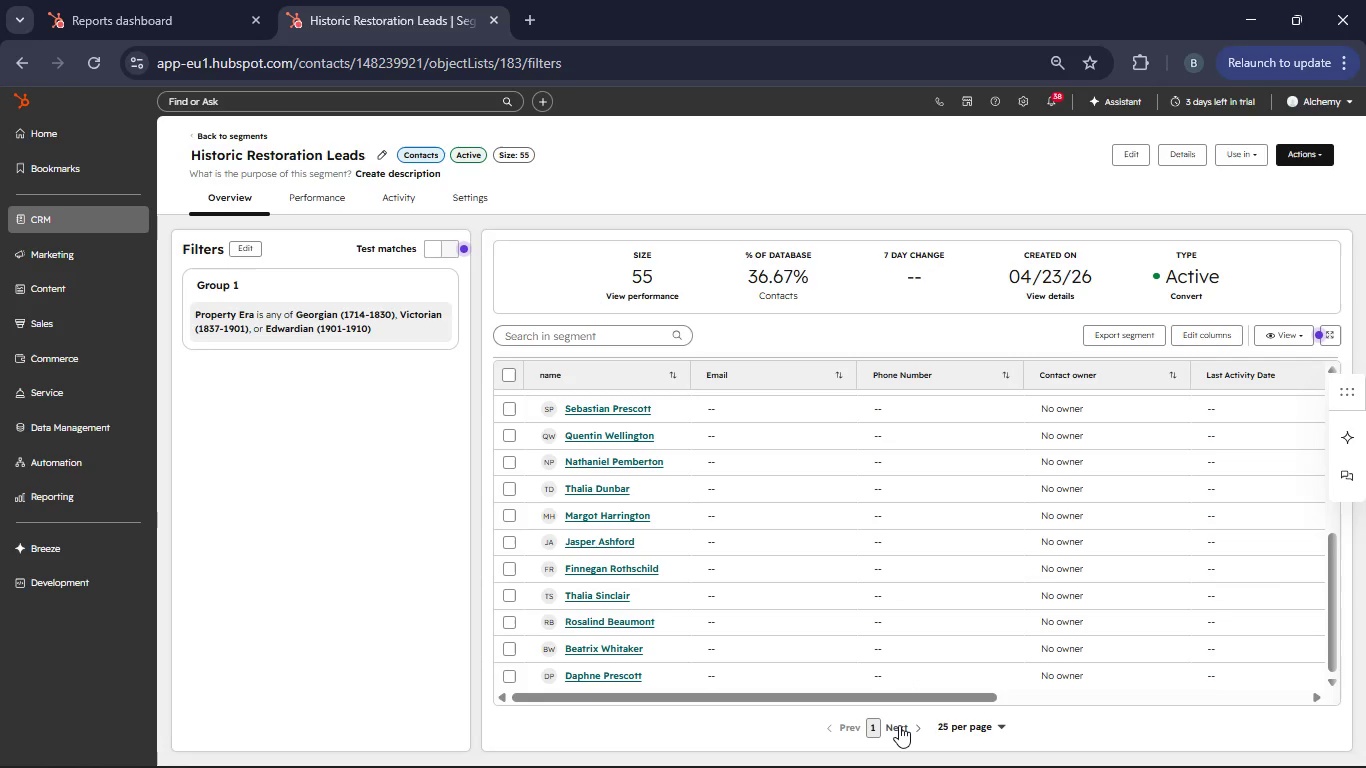 
left_click([899, 725])
 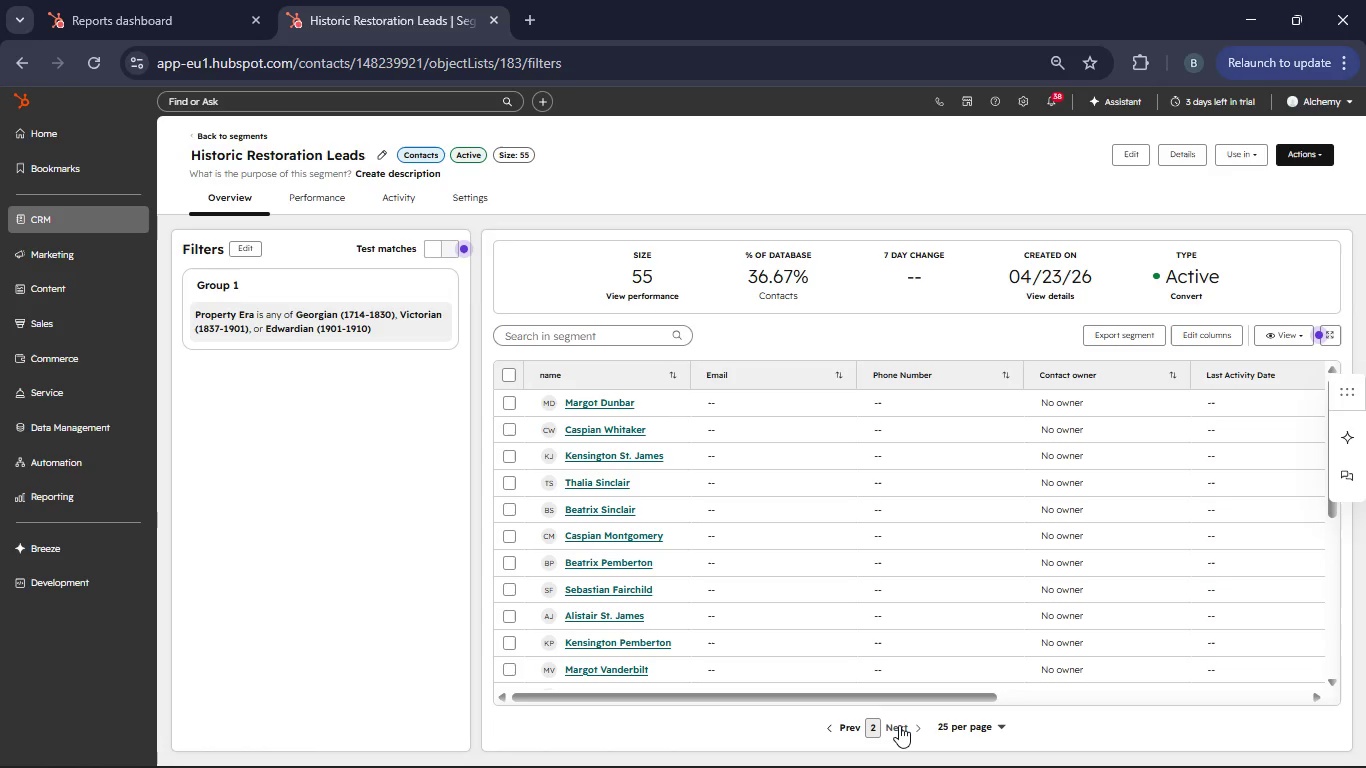 
left_click([858, 727])
 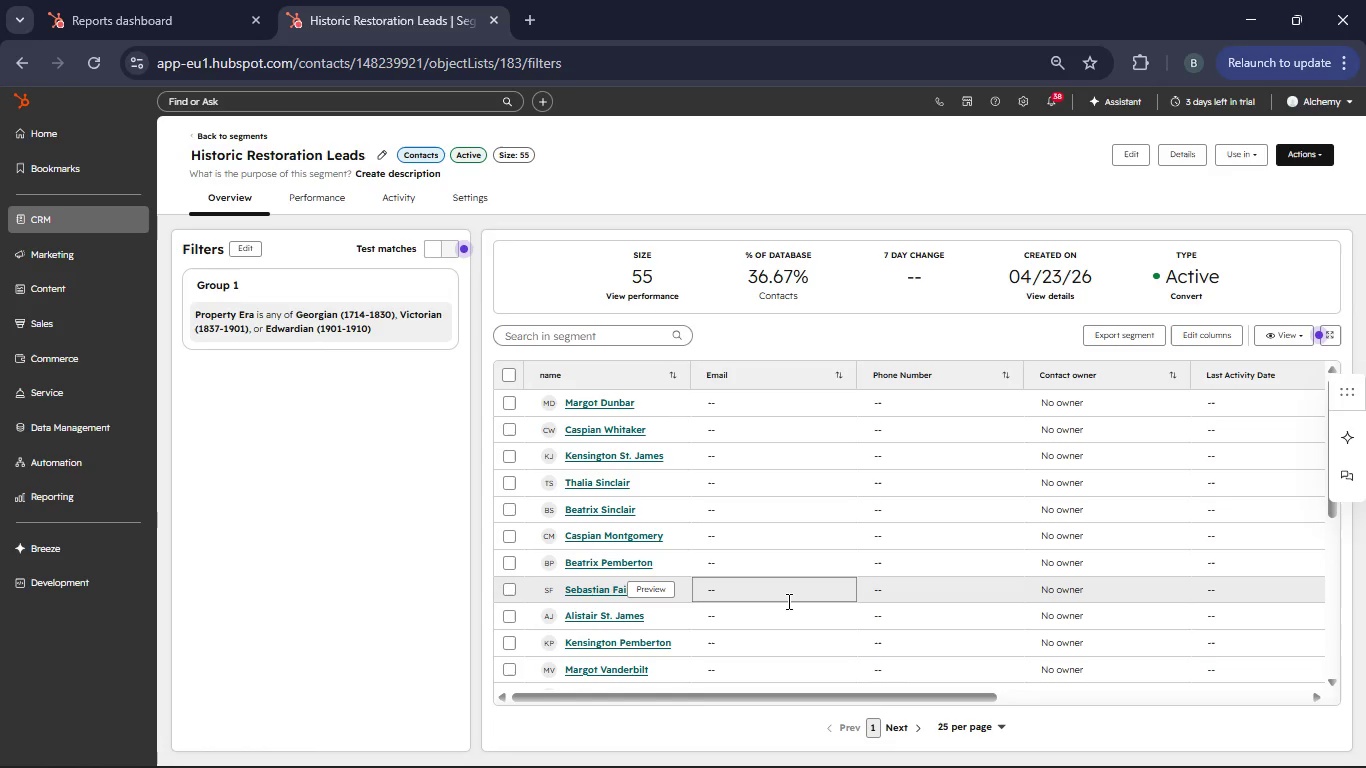 
scroll: coordinate [786, 601], scroll_direction: down, amount: 4.0
 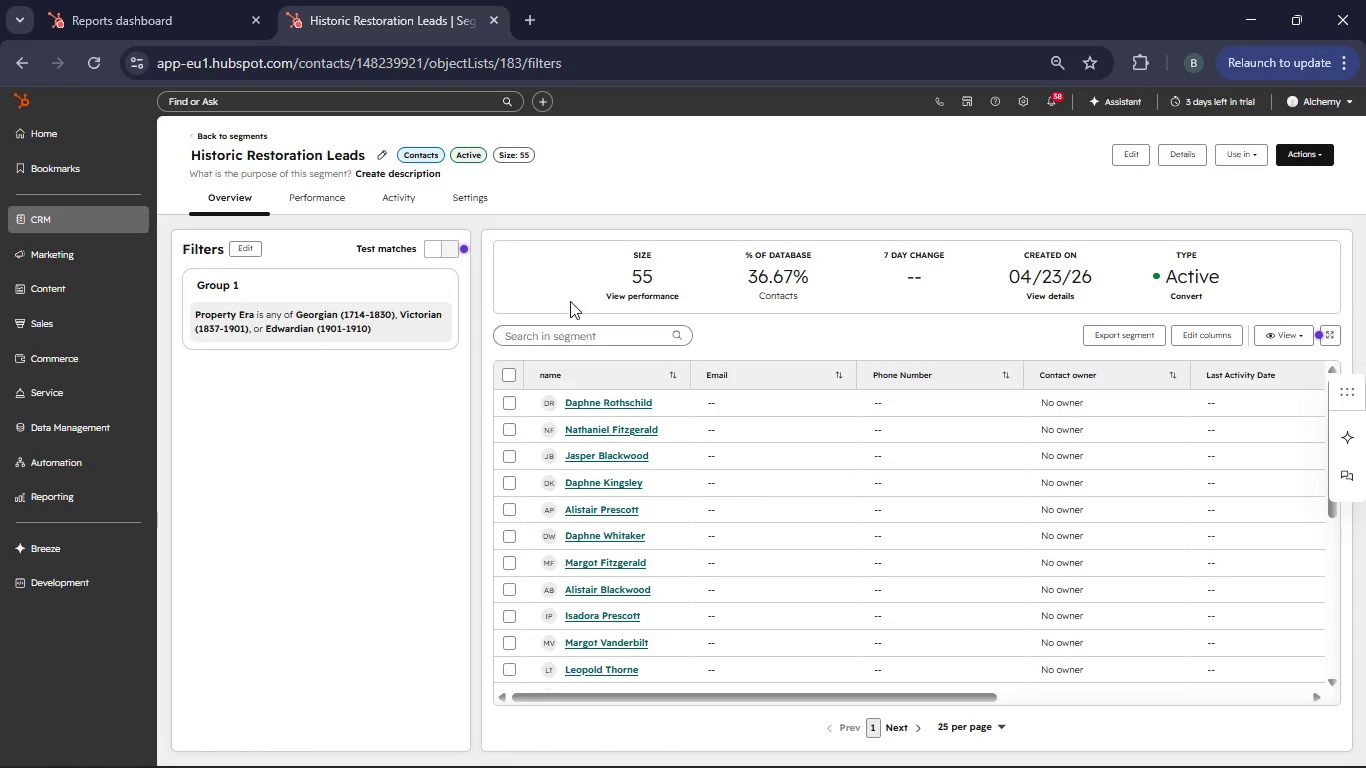 
left_click([98, 229])
 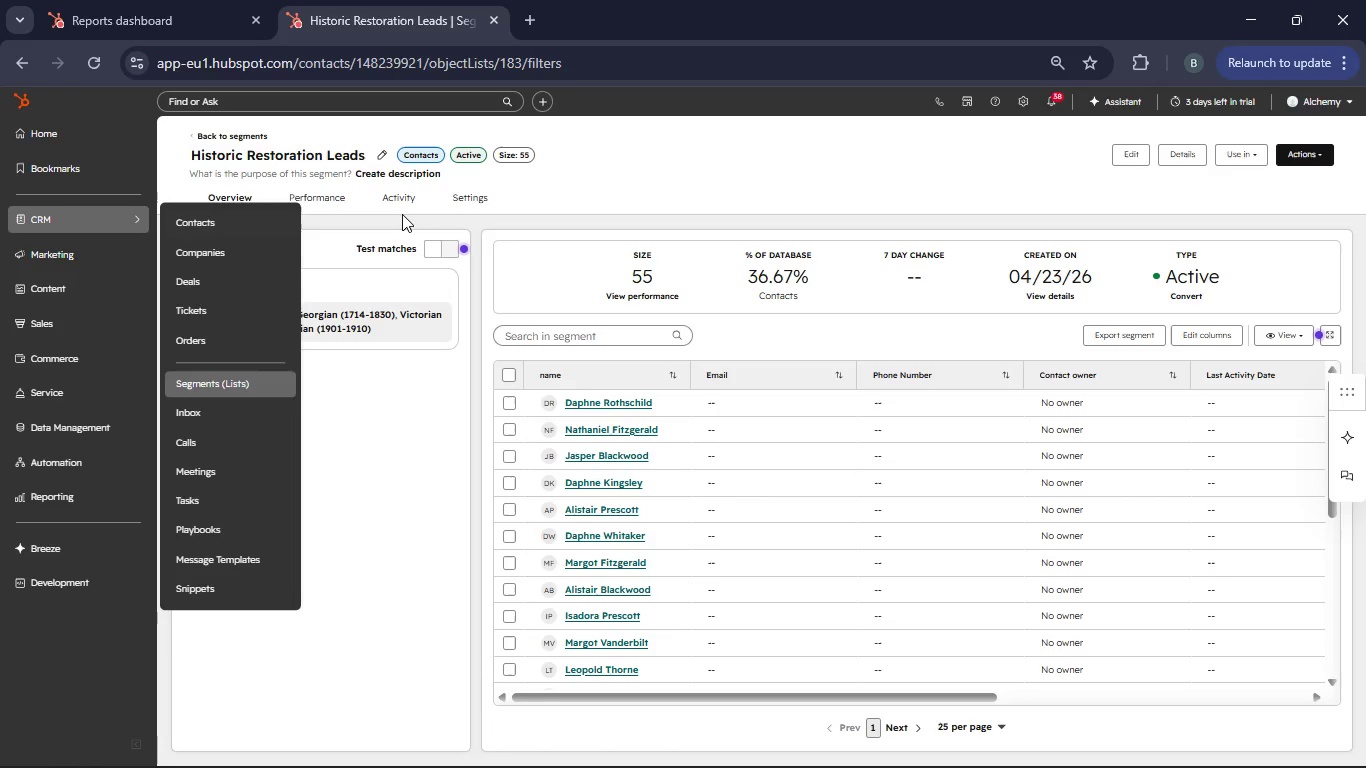 
left_click([395, 209])
 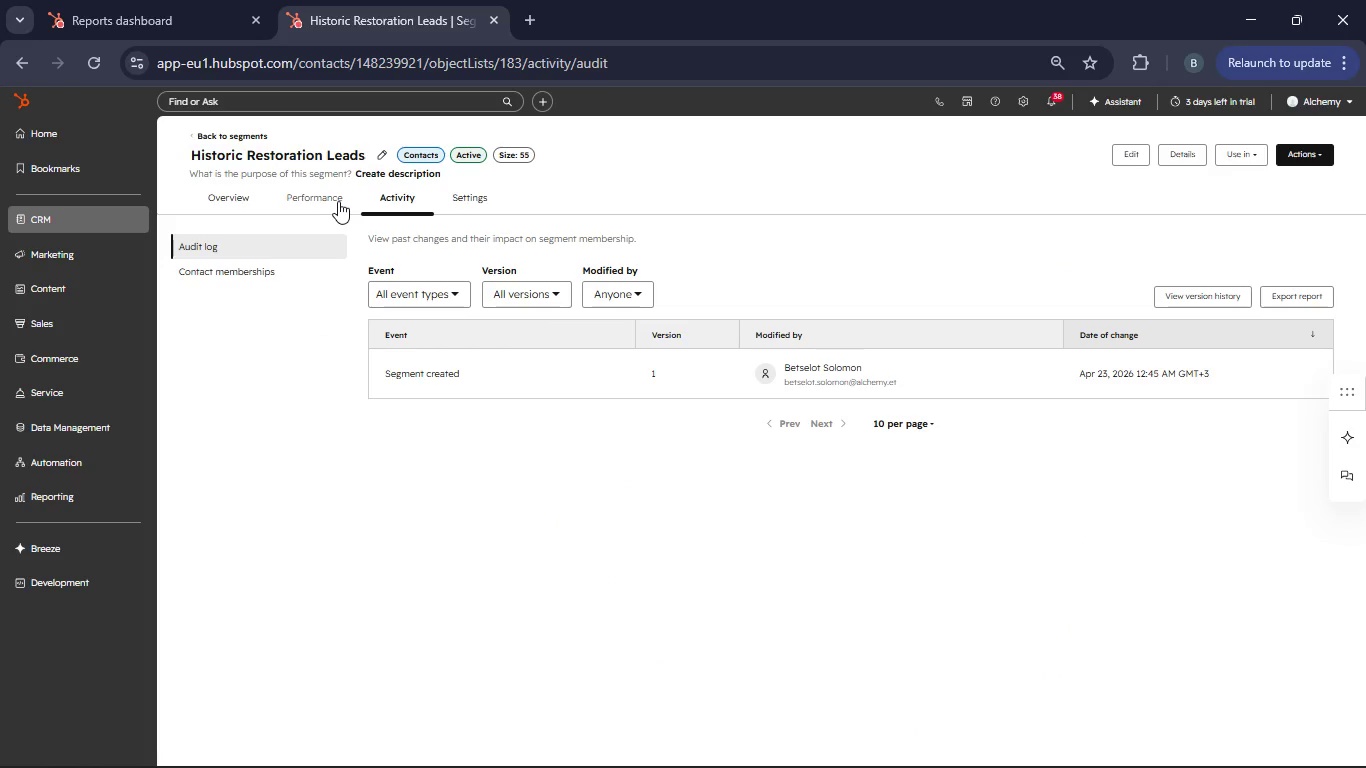 
left_click([337, 201])
 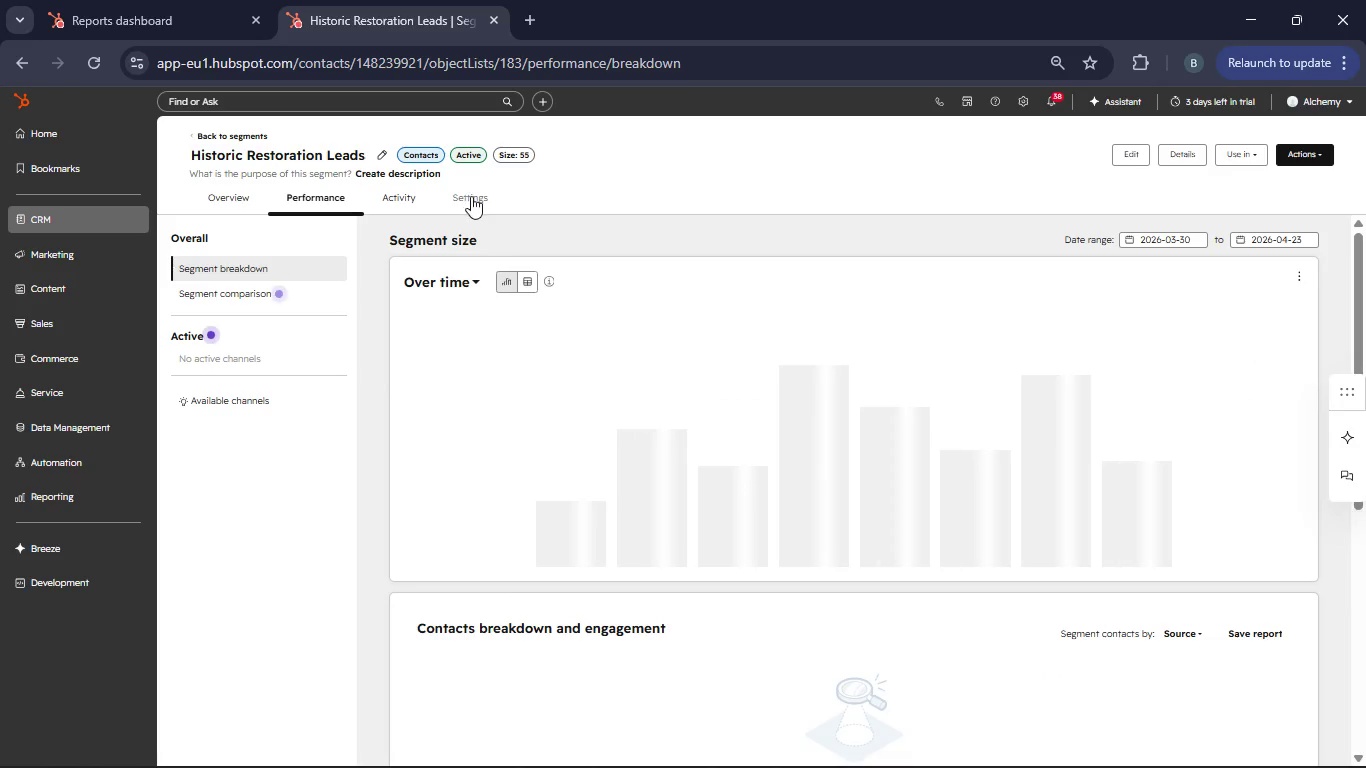 
left_click([471, 196])
 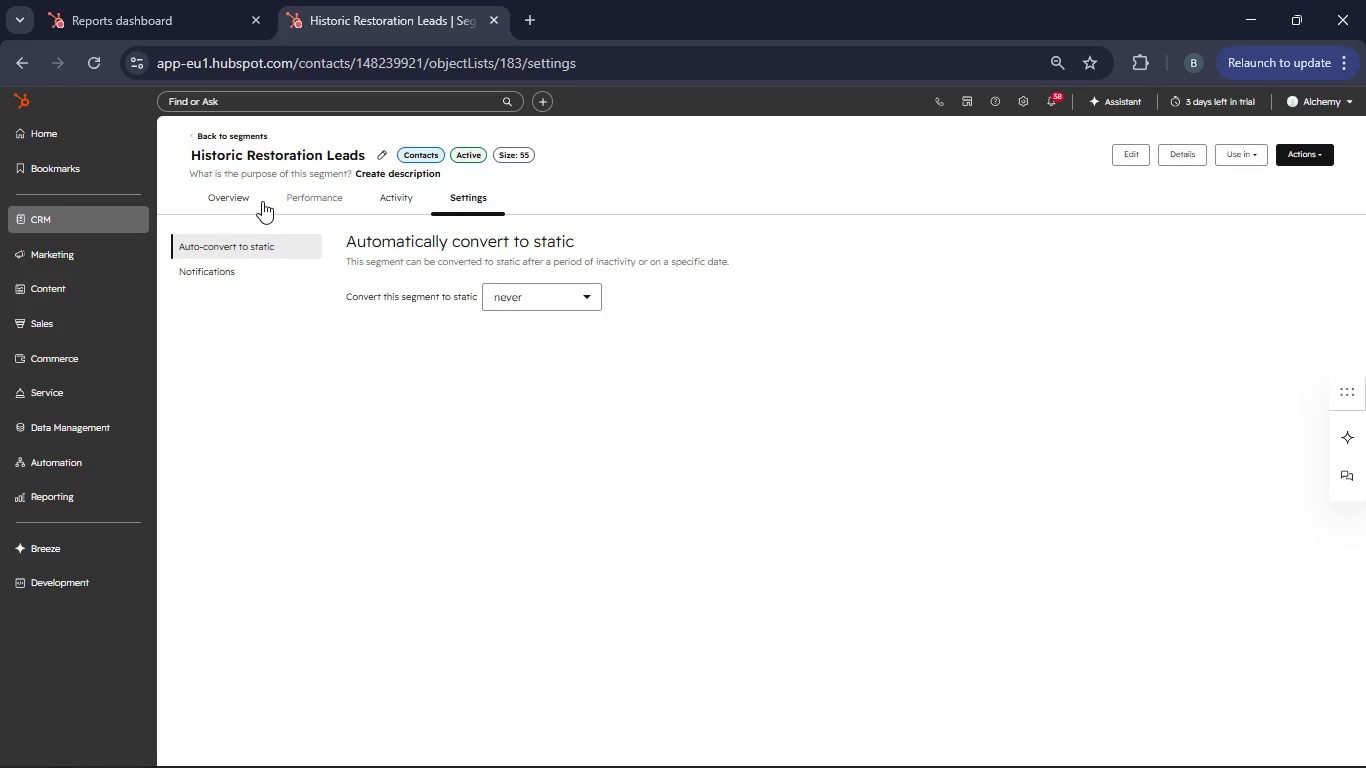 
left_click([245, 197])
 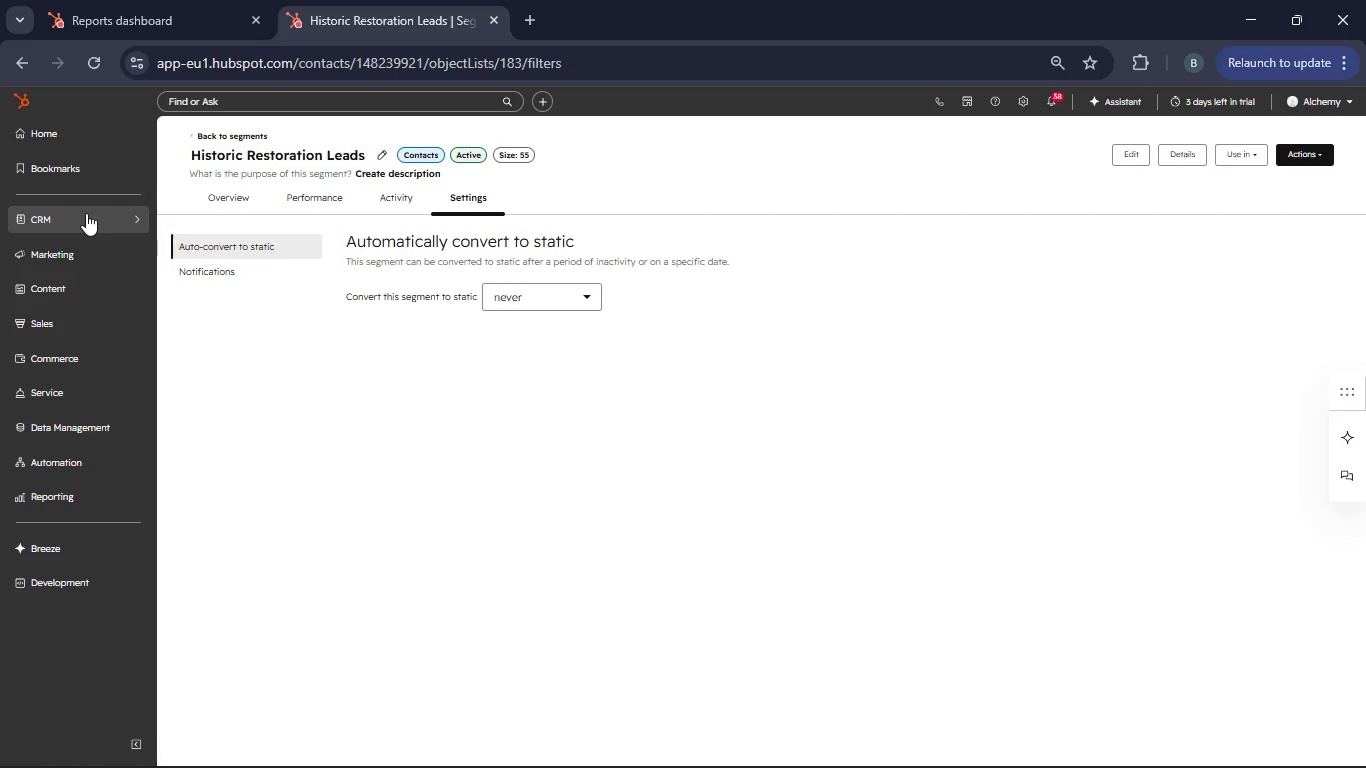 
left_click([86, 213])
 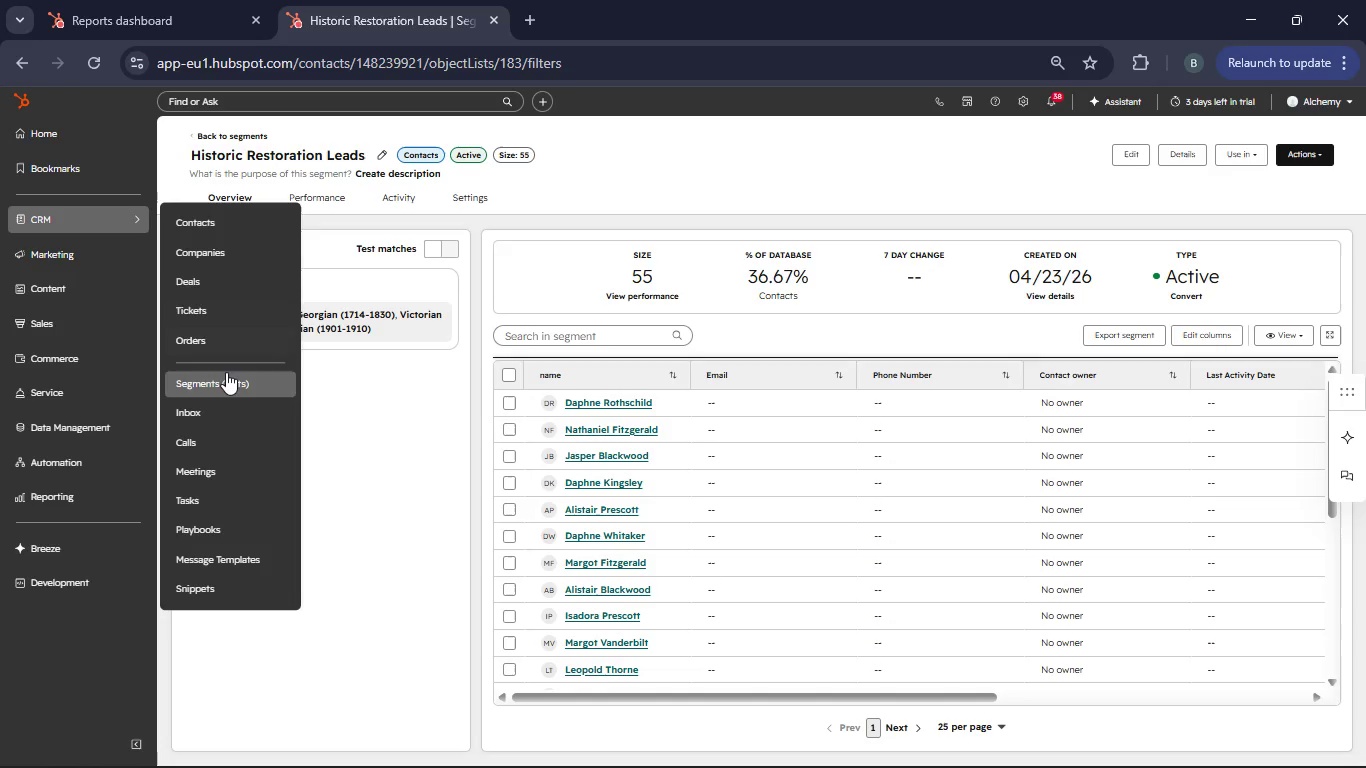 
left_click([225, 379])
 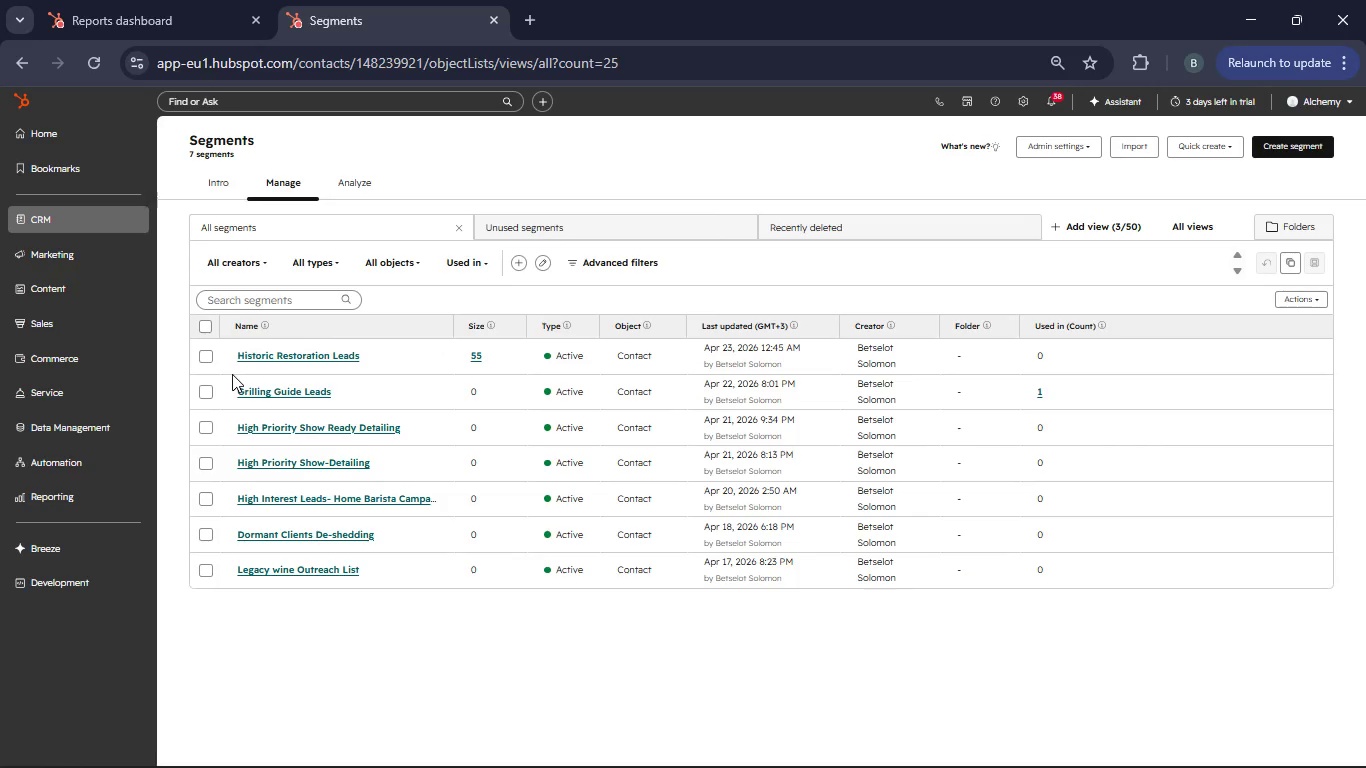 
wait(19.61)
 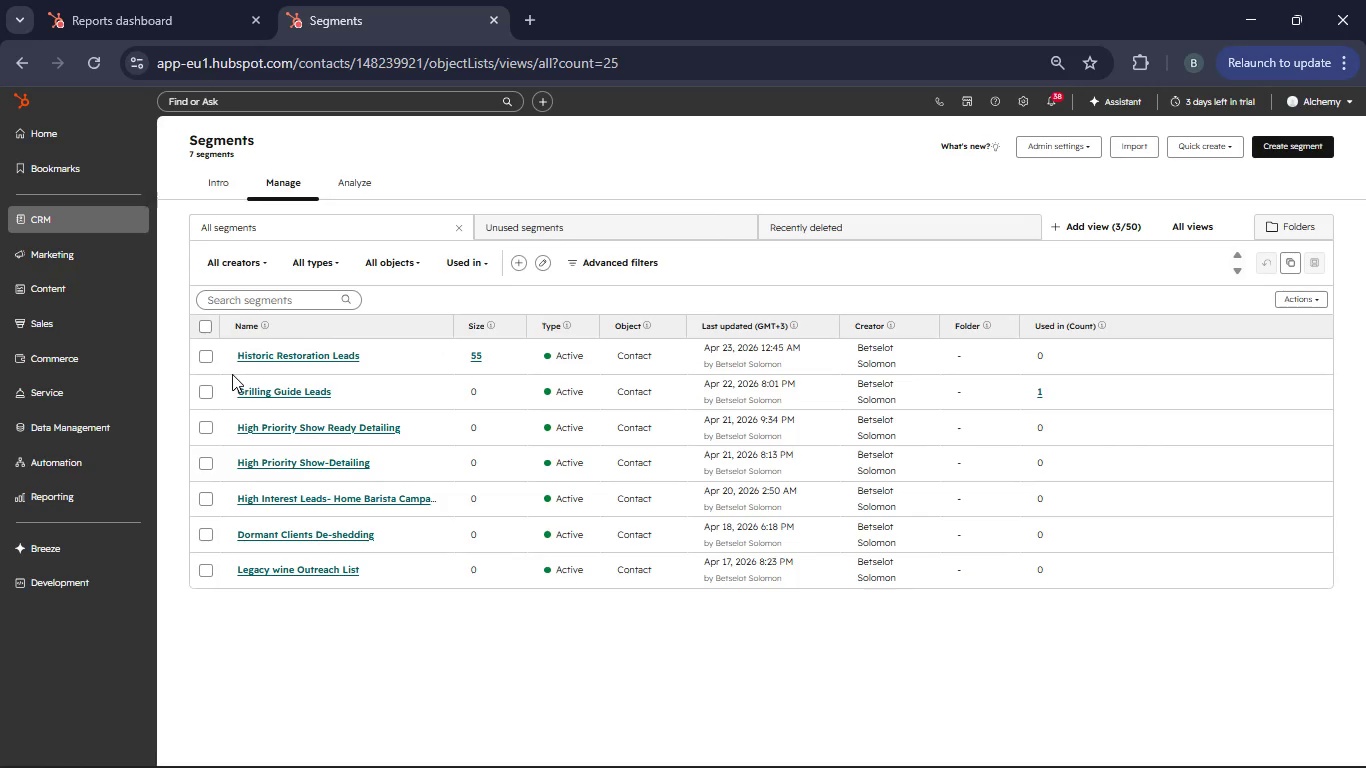 
mouse_move([1249, 152])
 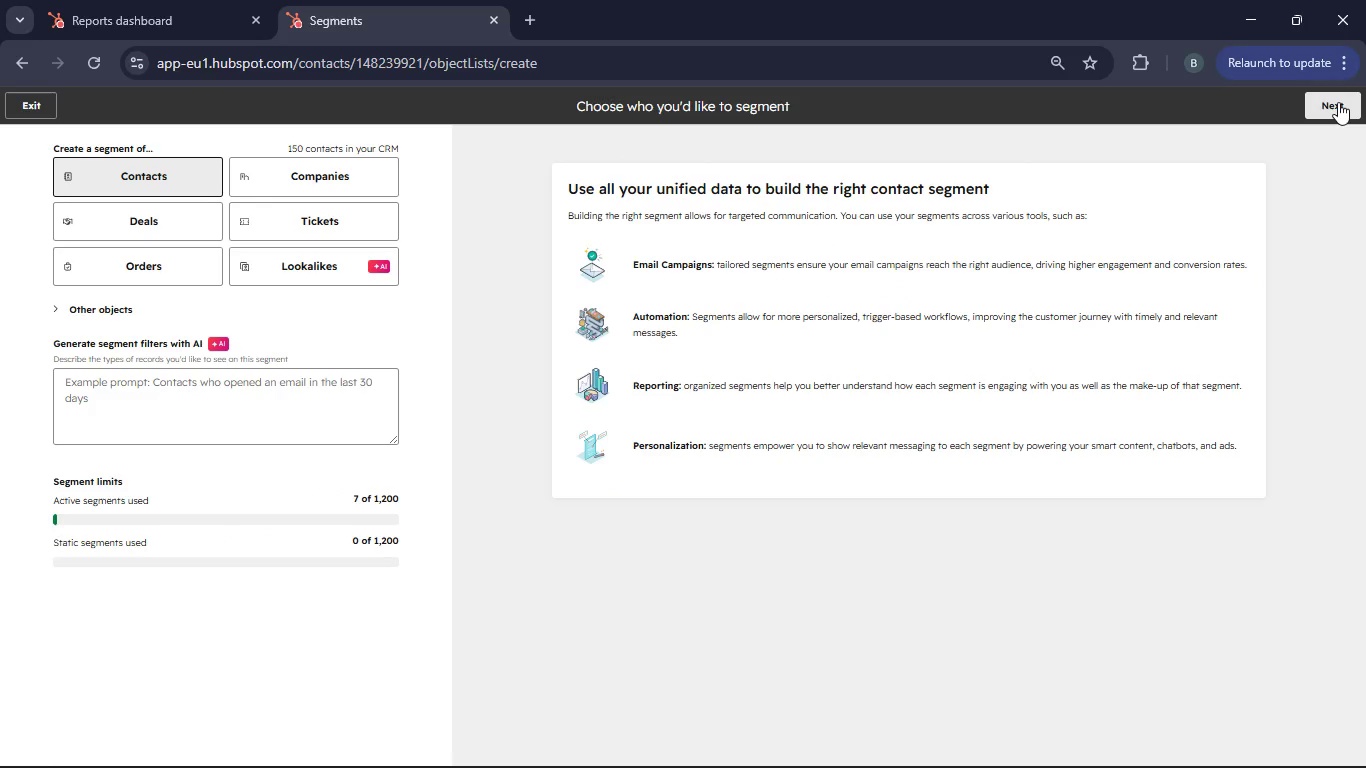 
left_click([1338, 102])
 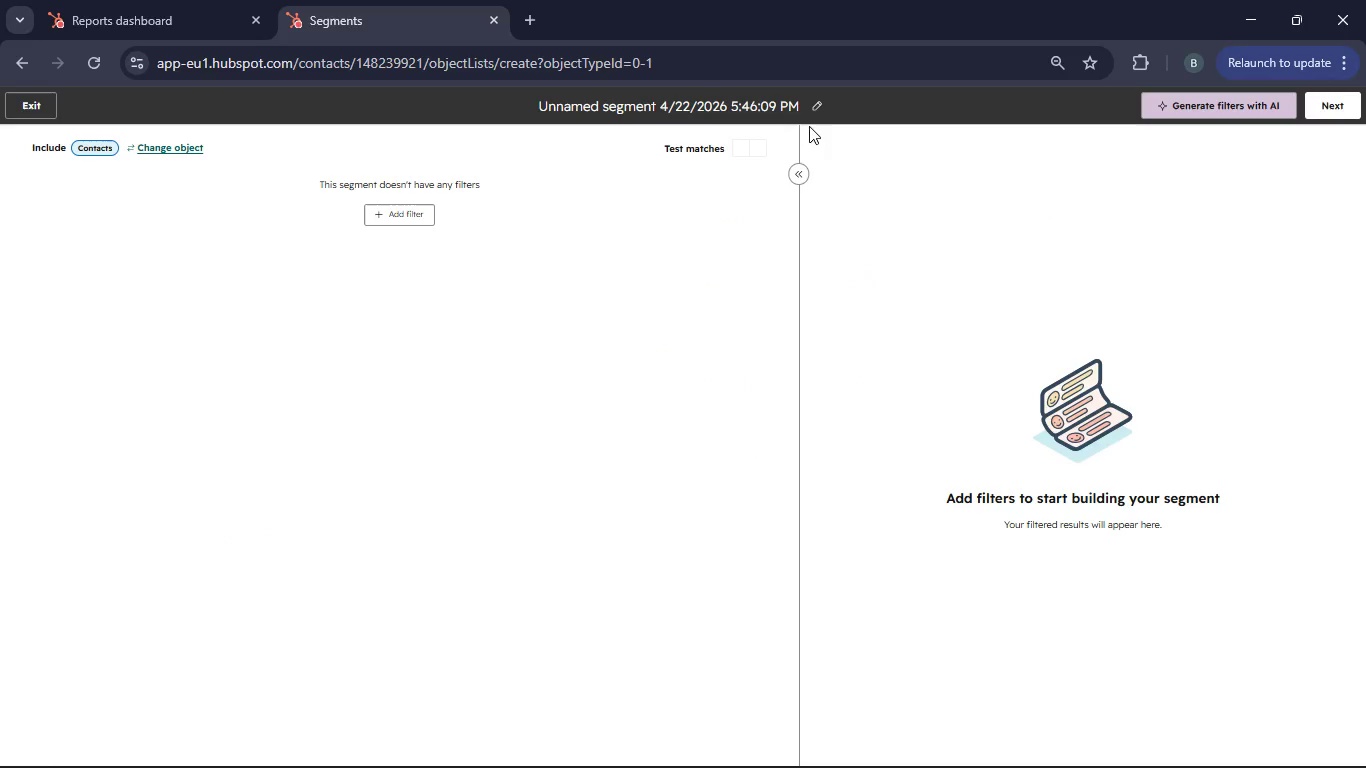 
left_click([800, 105])
 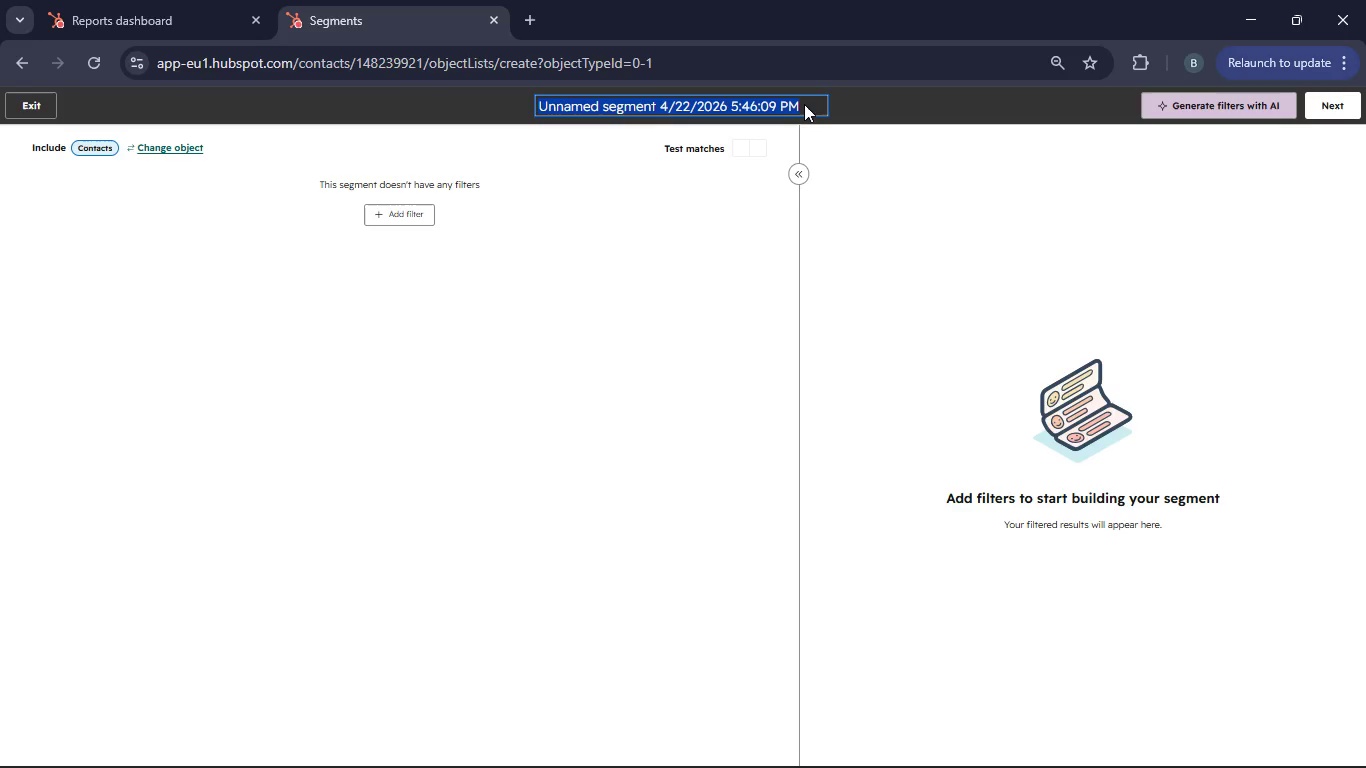 
type(Modern Zinc Prospects)
 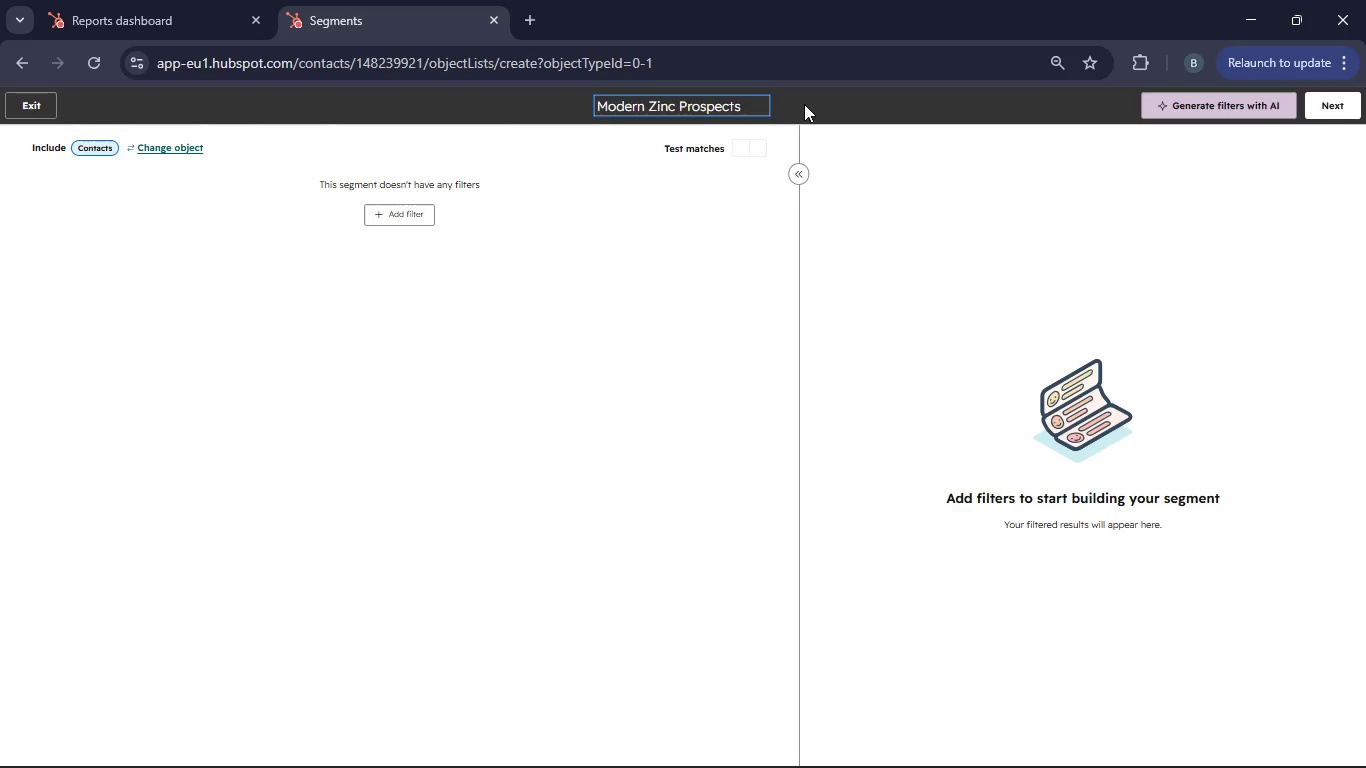 
left_click([413, 219])
 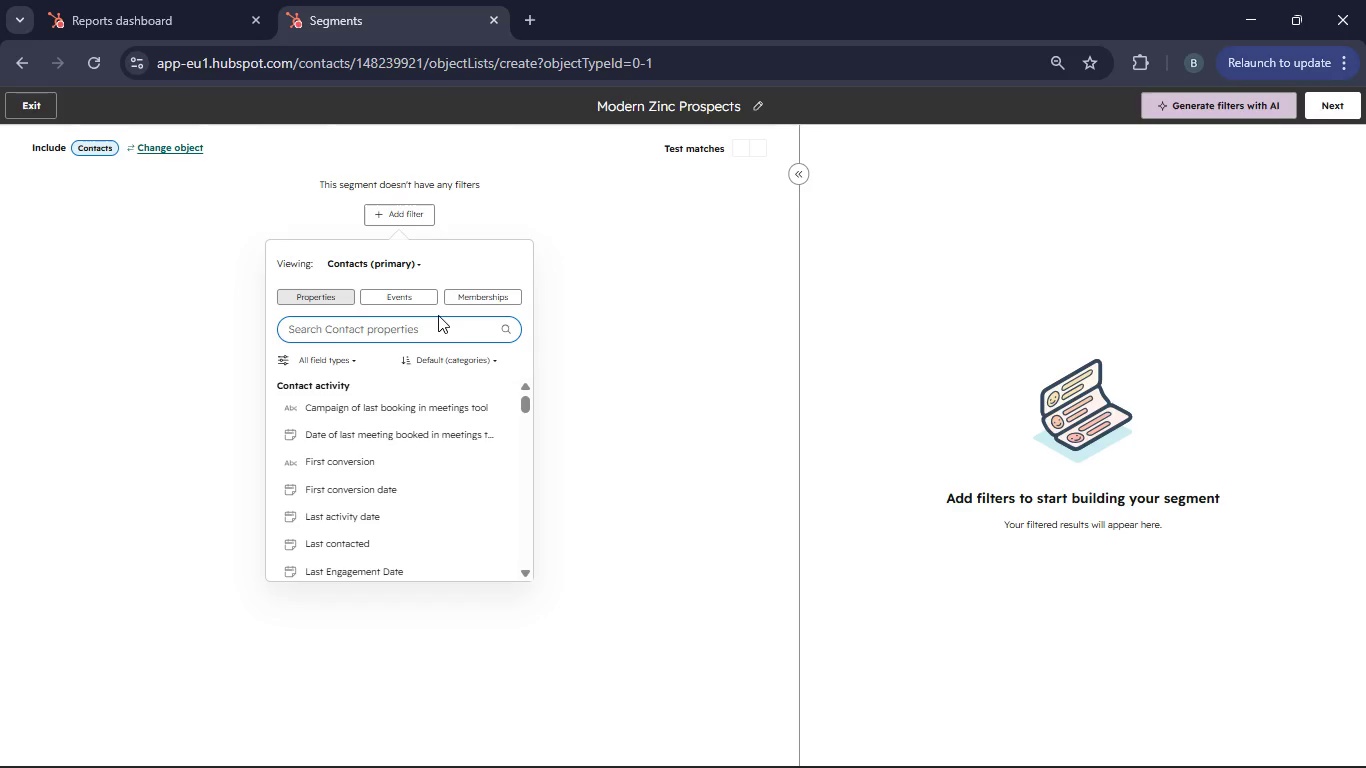 
type(Material Interest)
 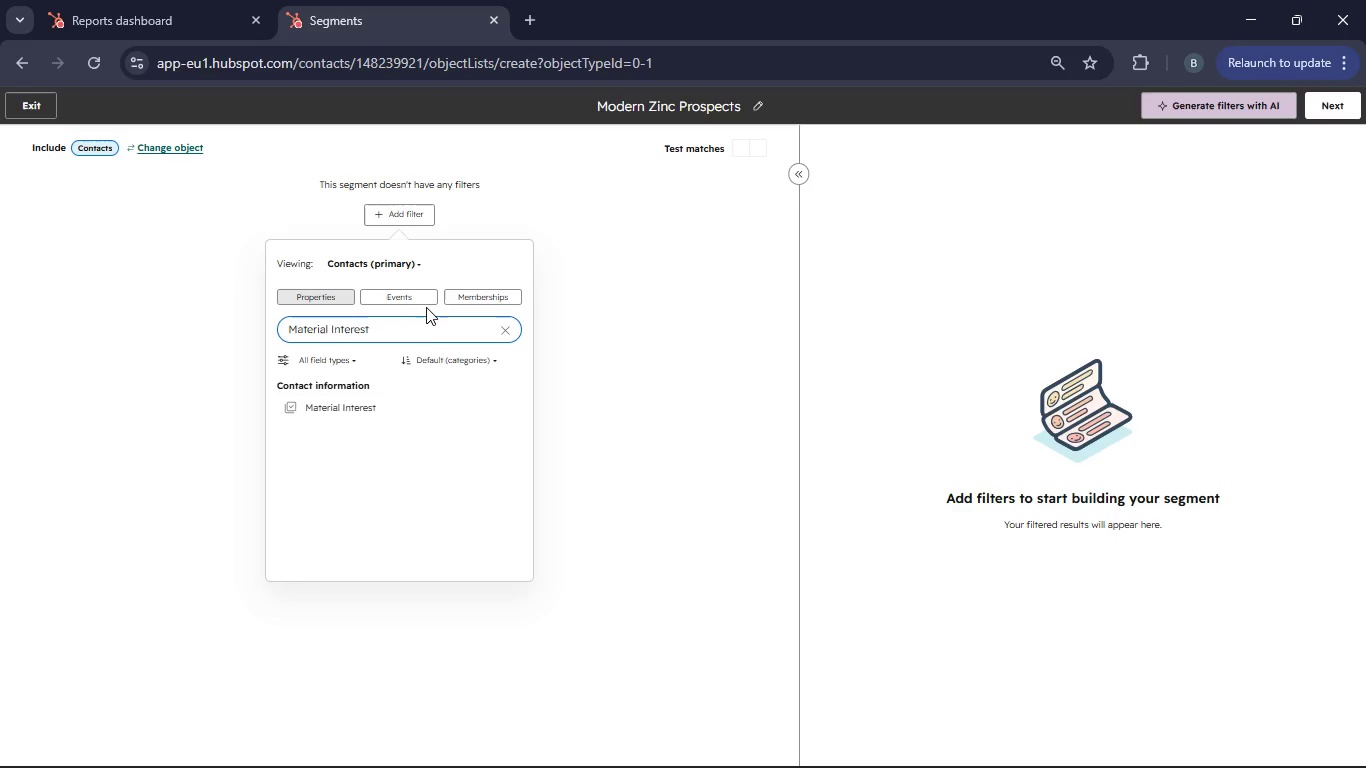 
left_click([345, 409])
 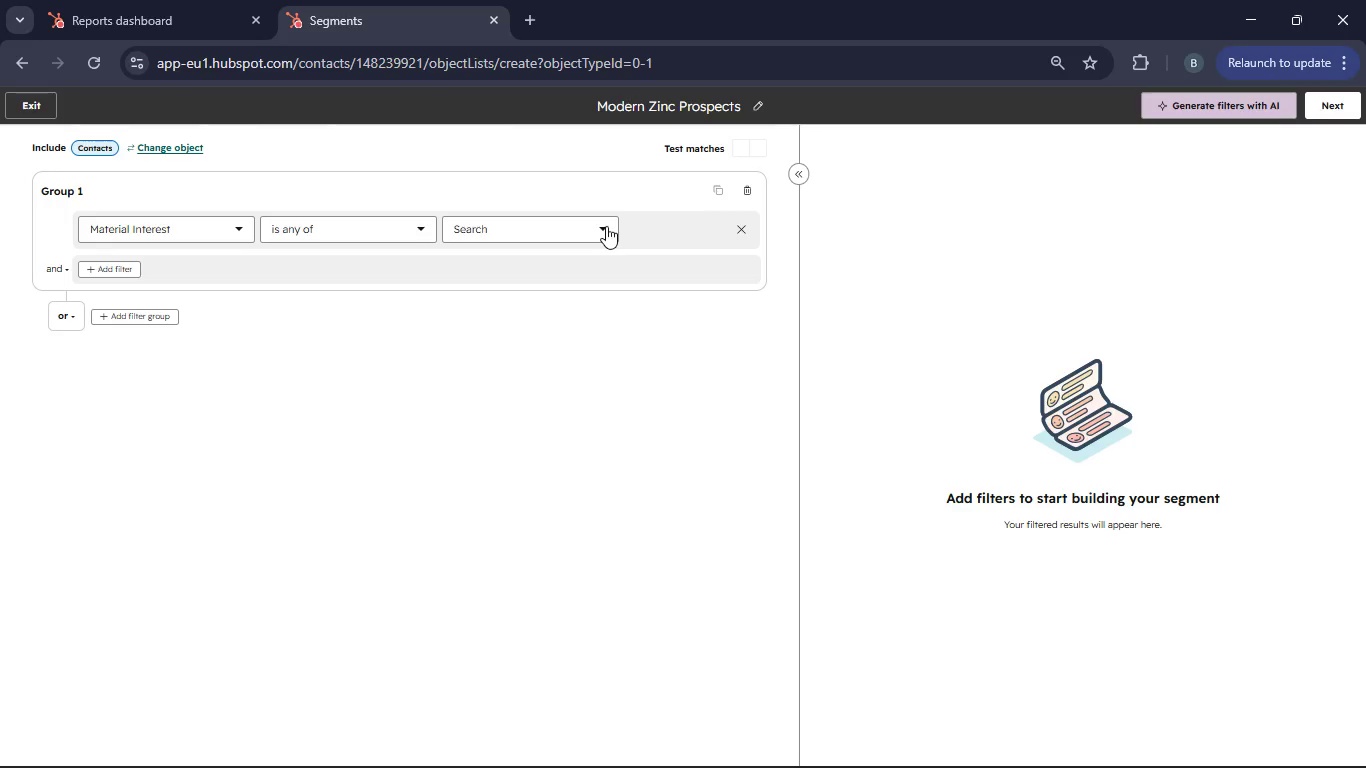 
left_click([606, 226])
 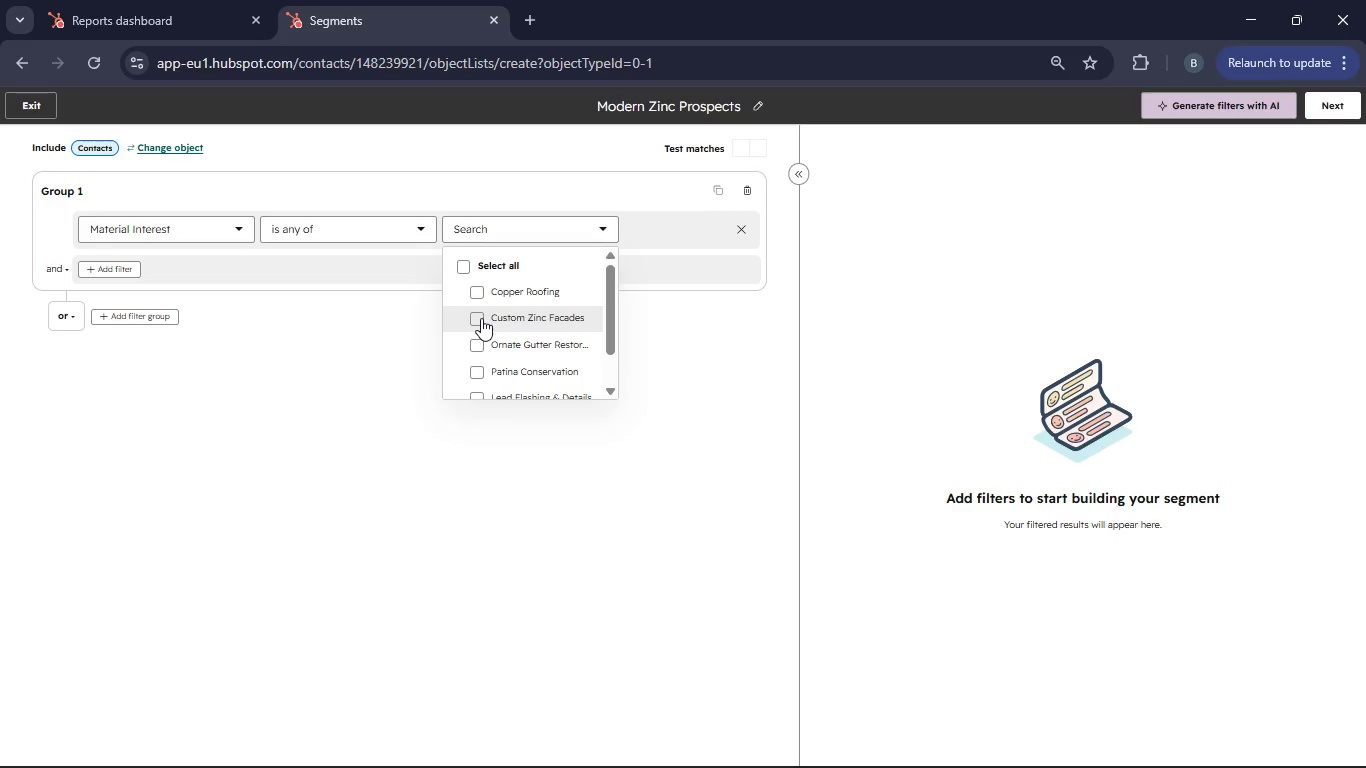 
left_click([481, 318])
 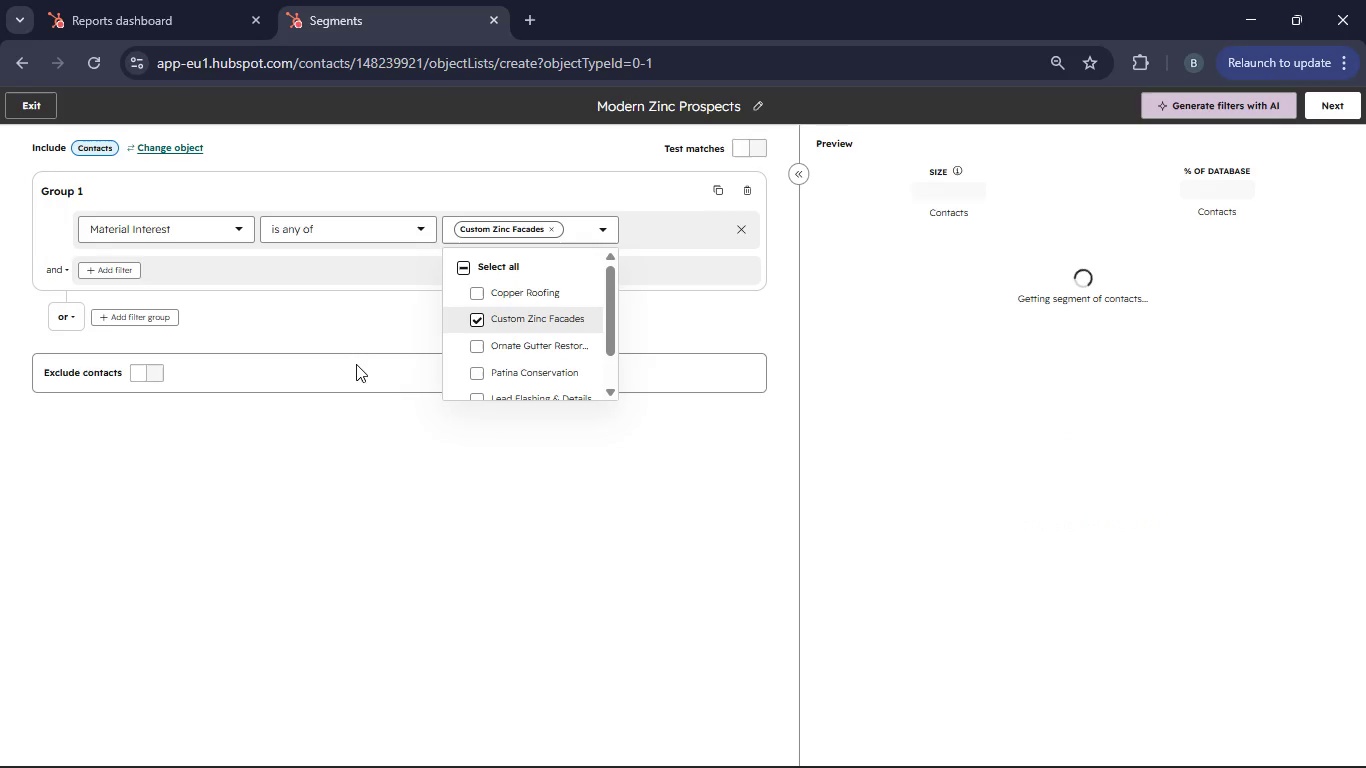 
left_click([322, 443])
 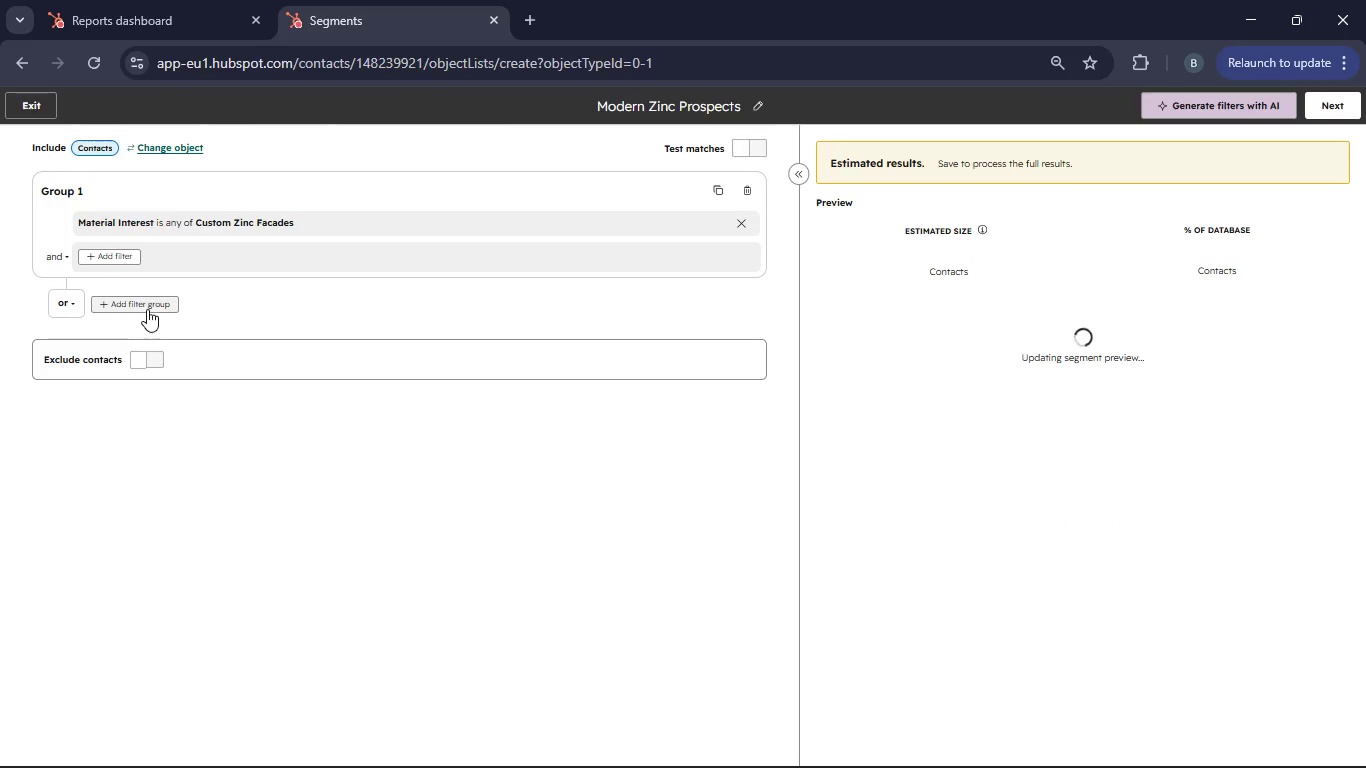 
left_click([144, 308])
 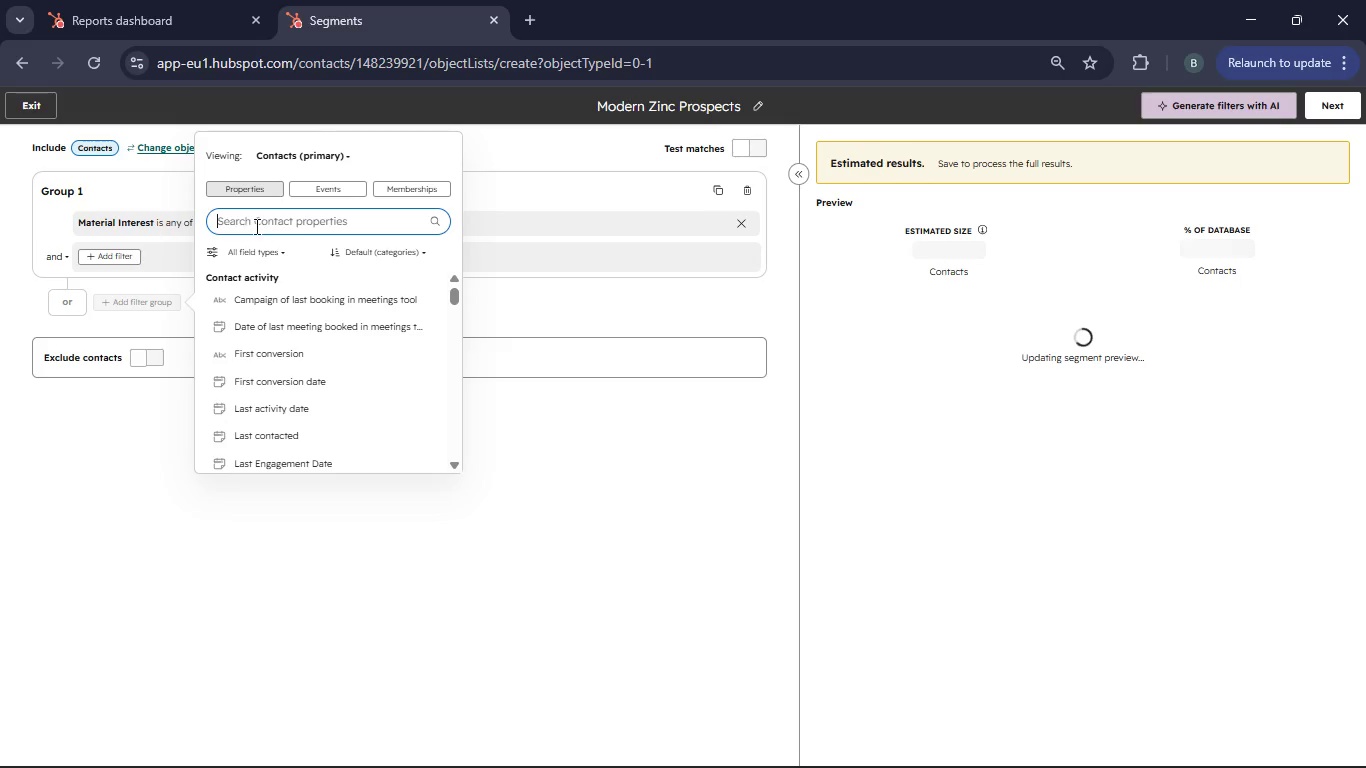 
left_click([255, 226])
 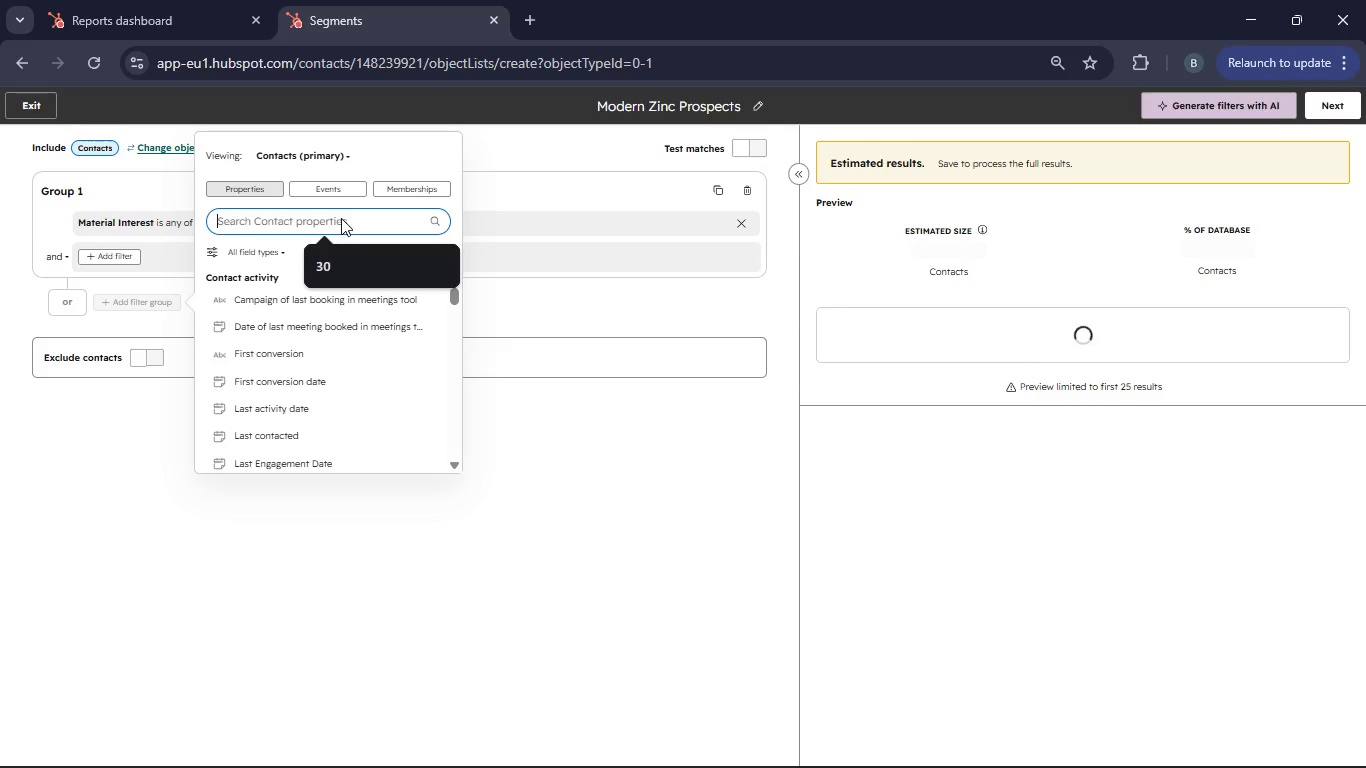 
left_click([507, 301])
 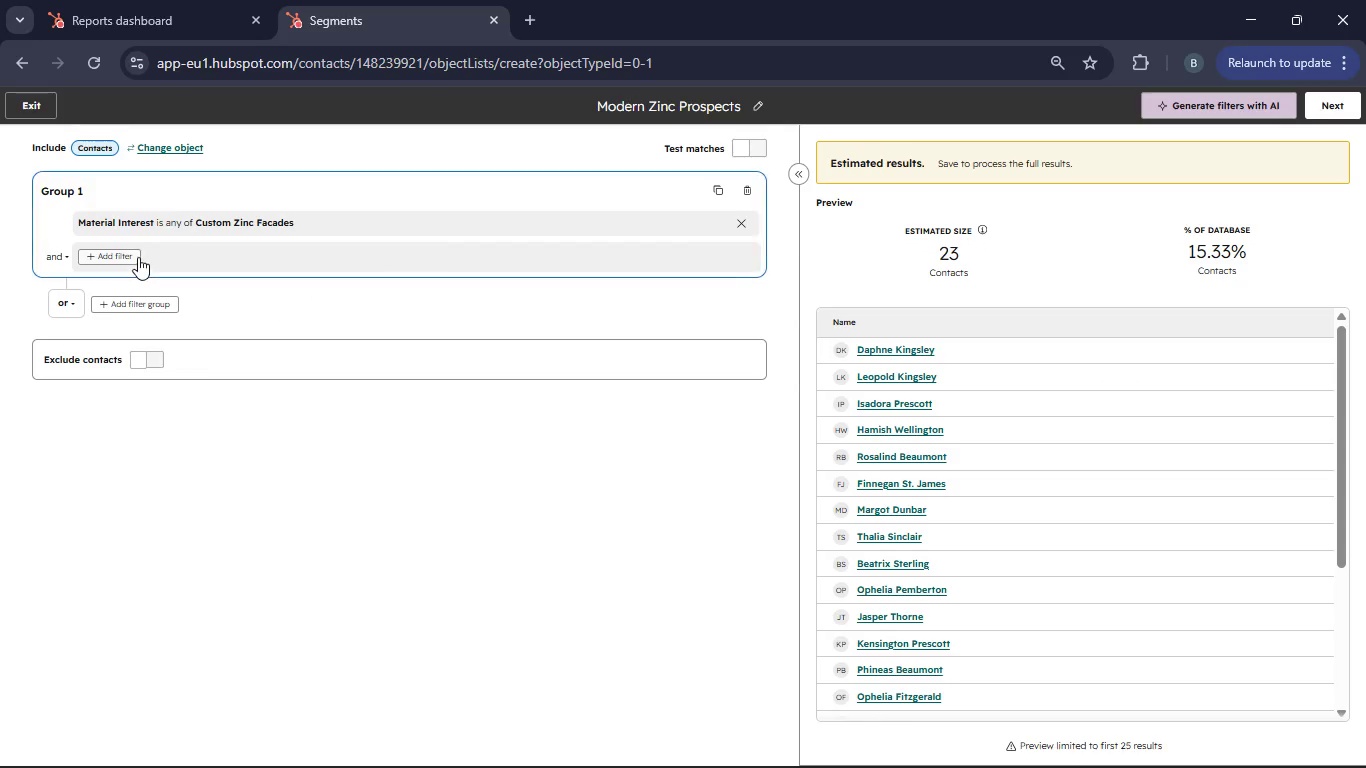 
left_click([138, 257])
 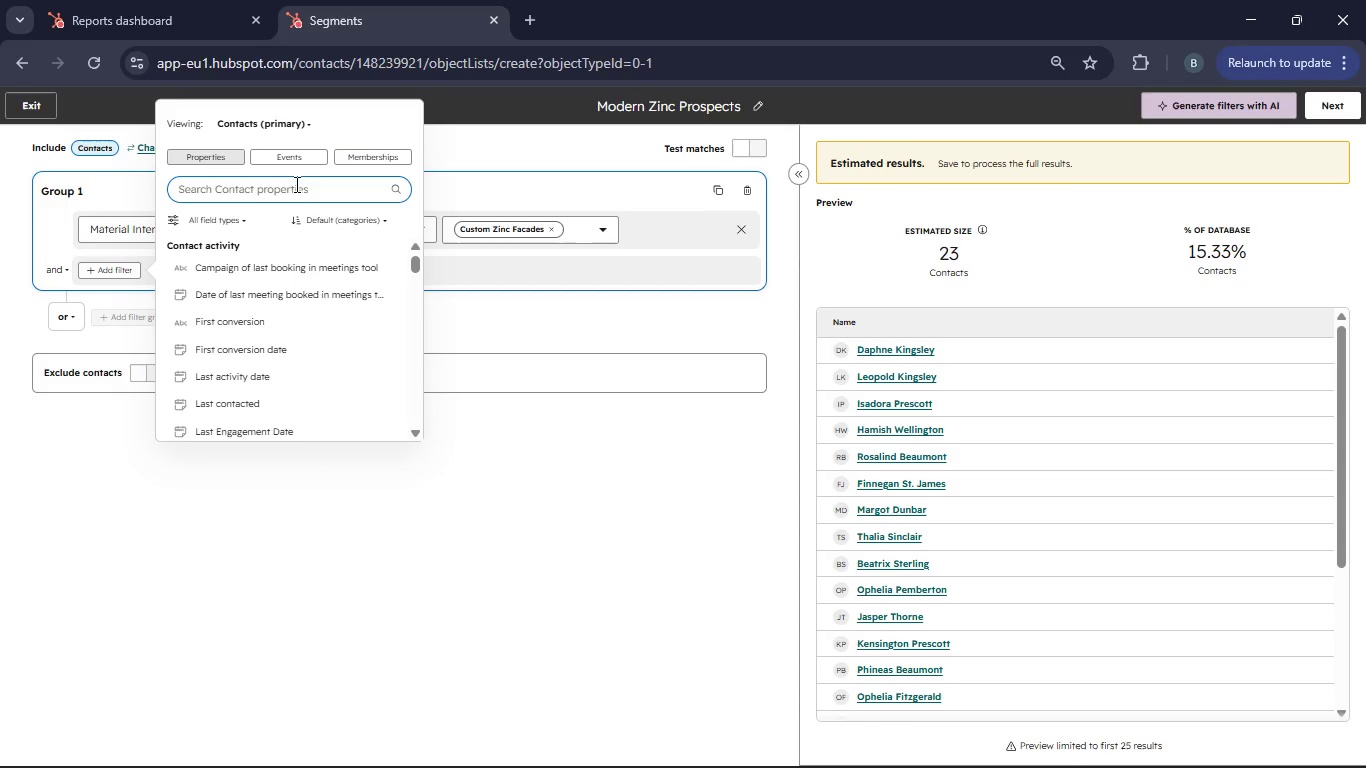 
left_click([276, 182])
 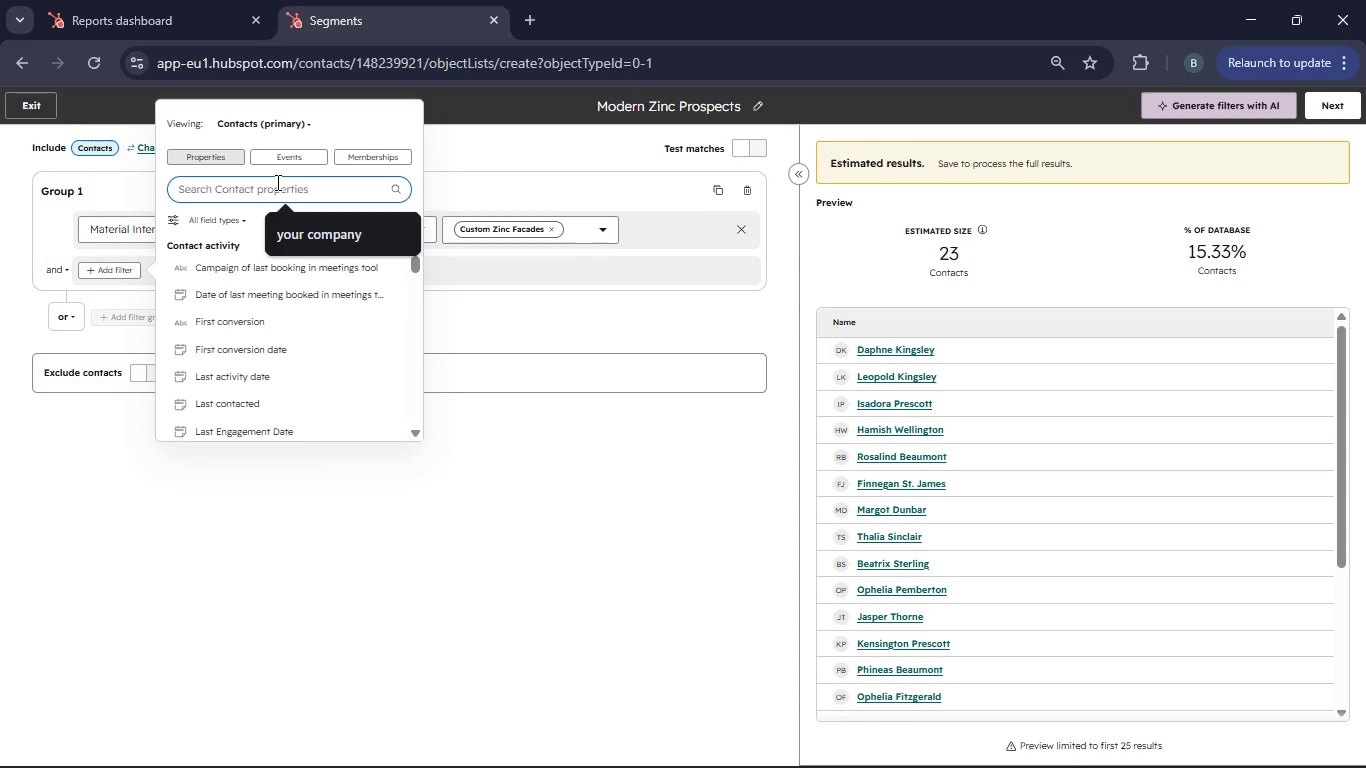 
type(Property Era)
 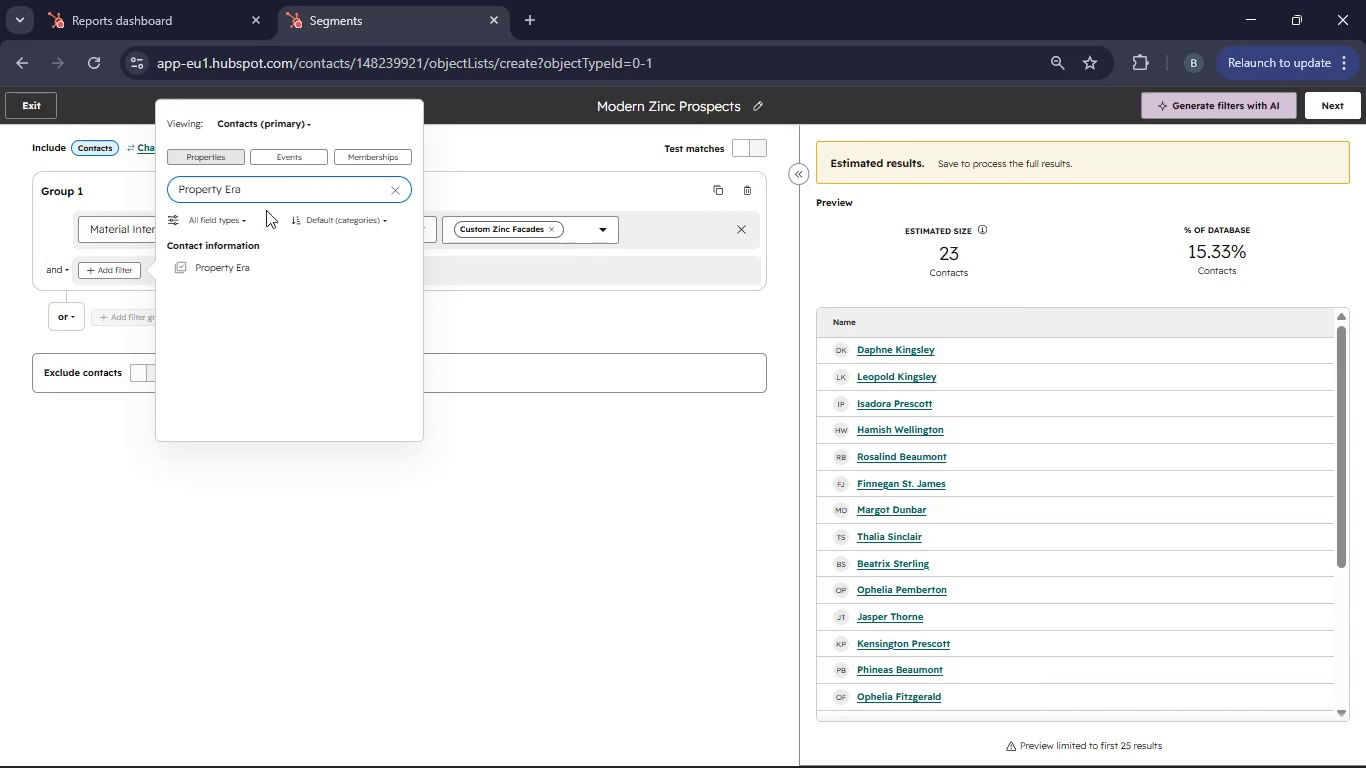 
left_click([248, 263])
 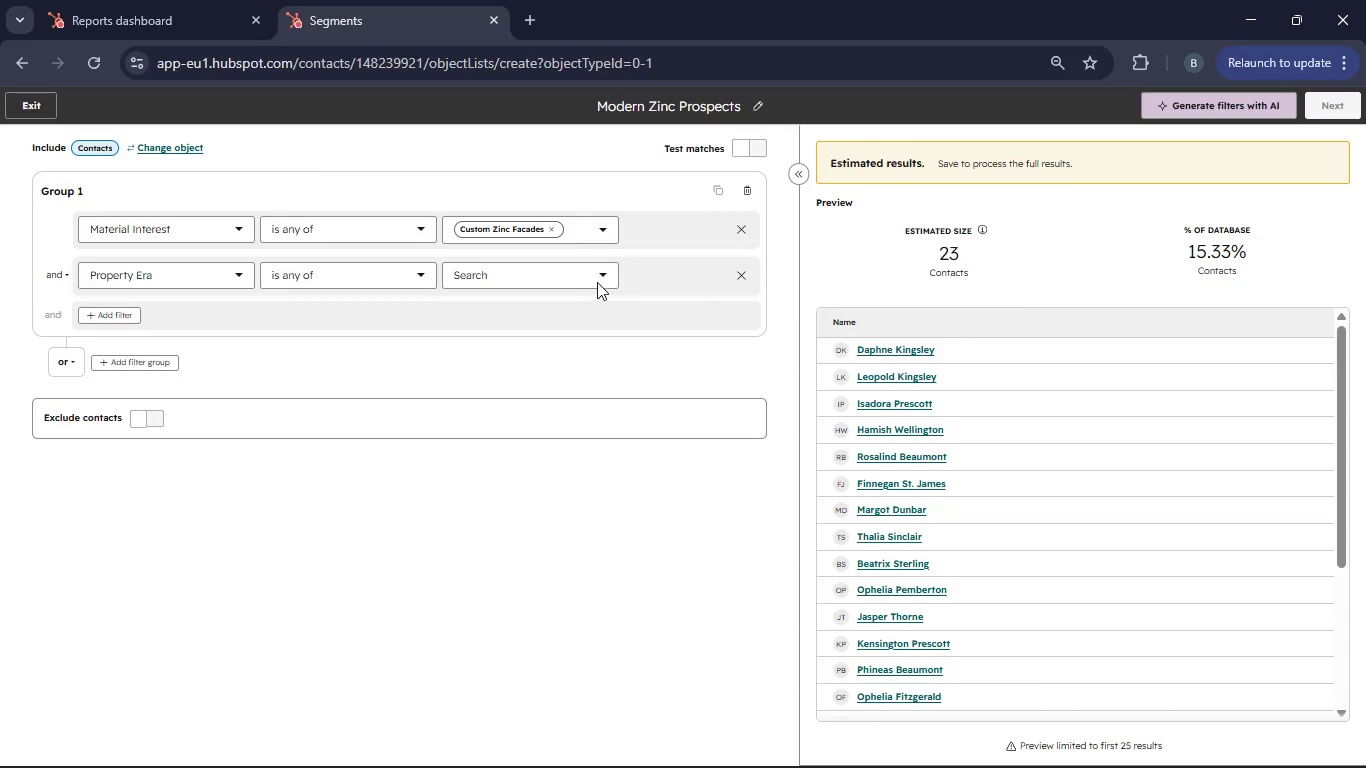 
left_click([598, 280])
 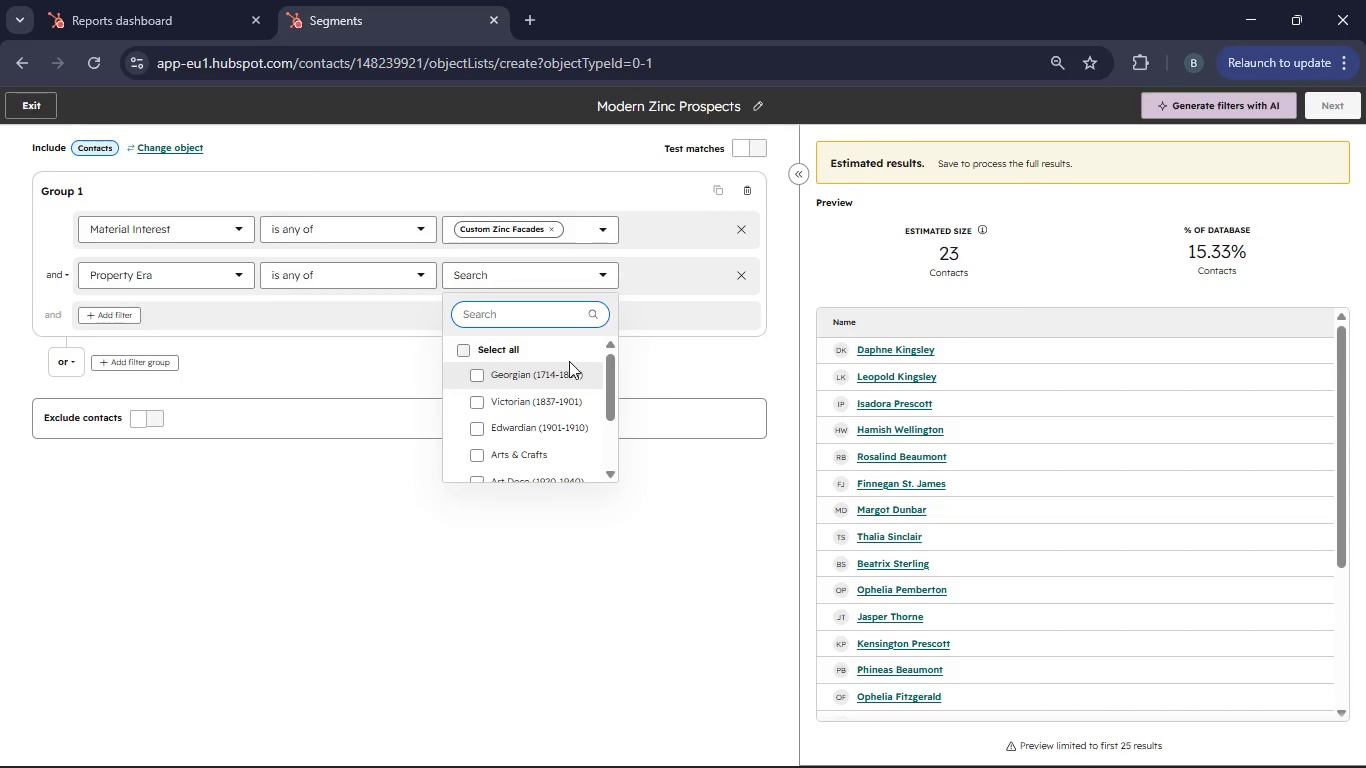 
scroll: coordinate [535, 384], scroll_direction: down, amount: 1.0
 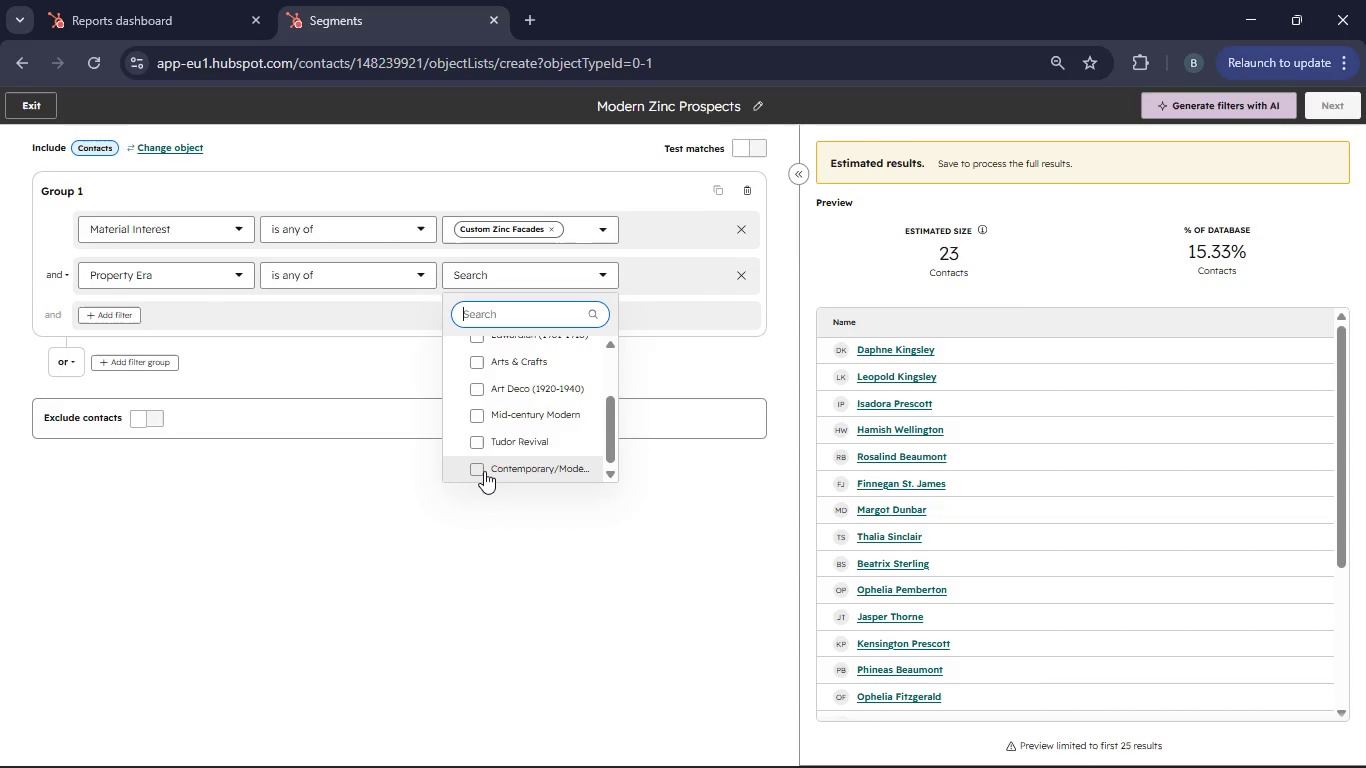 
left_click([484, 471])
 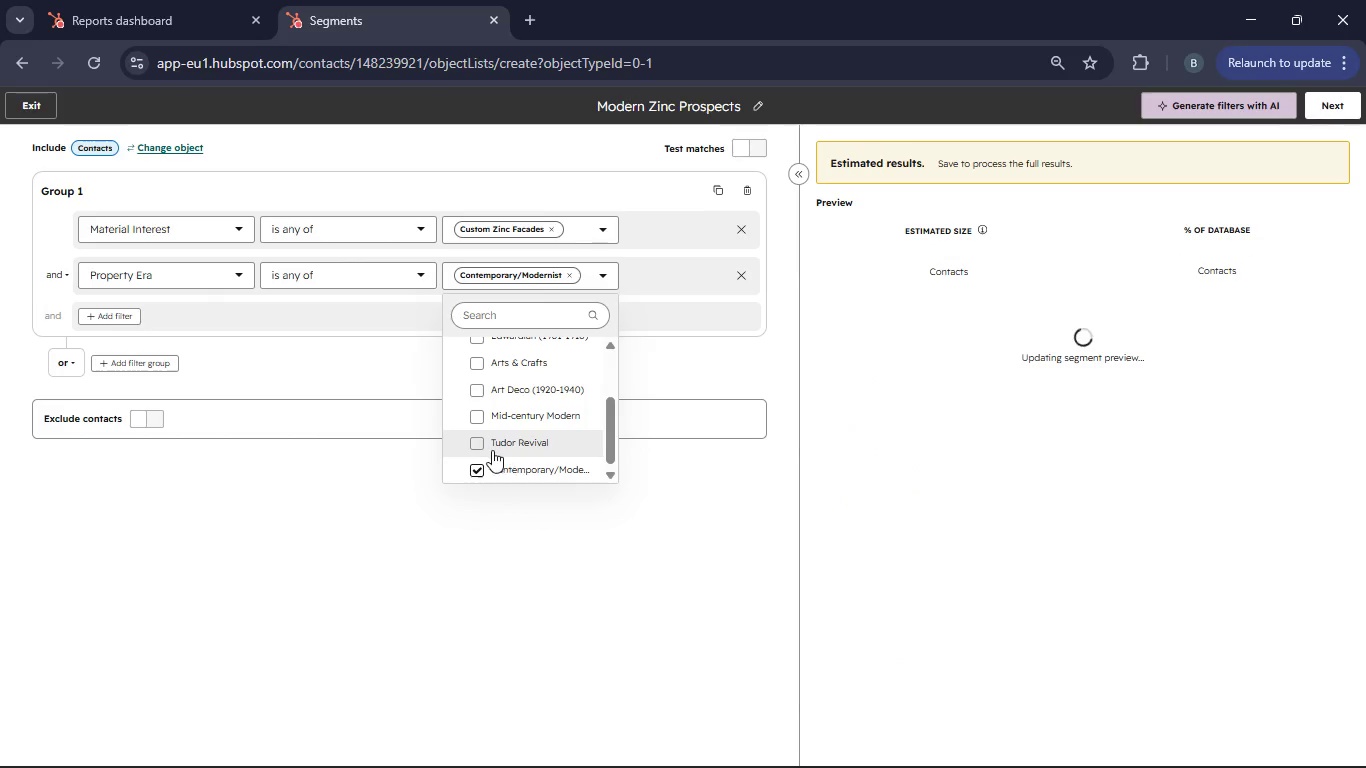 
left_click([475, 417])
 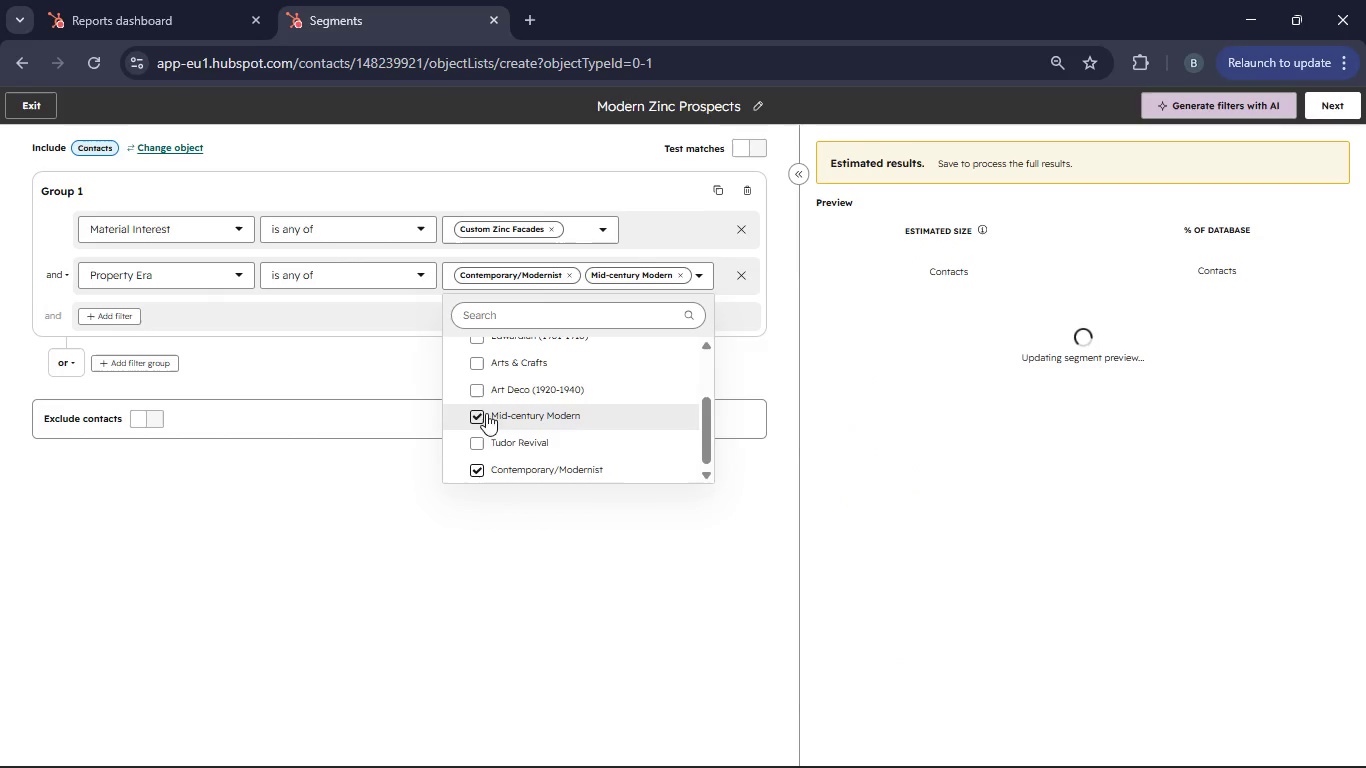 
left_click([402, 354])
 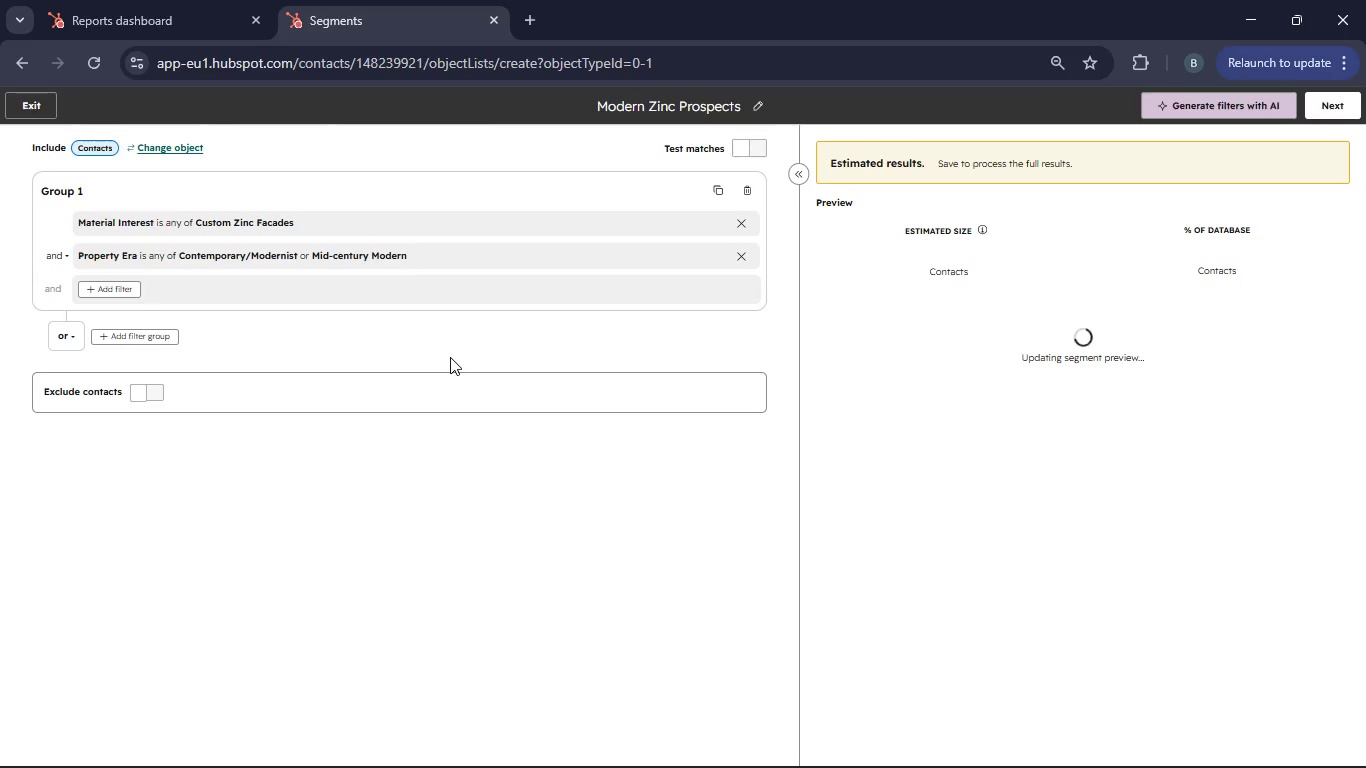 
wait(9.2)
 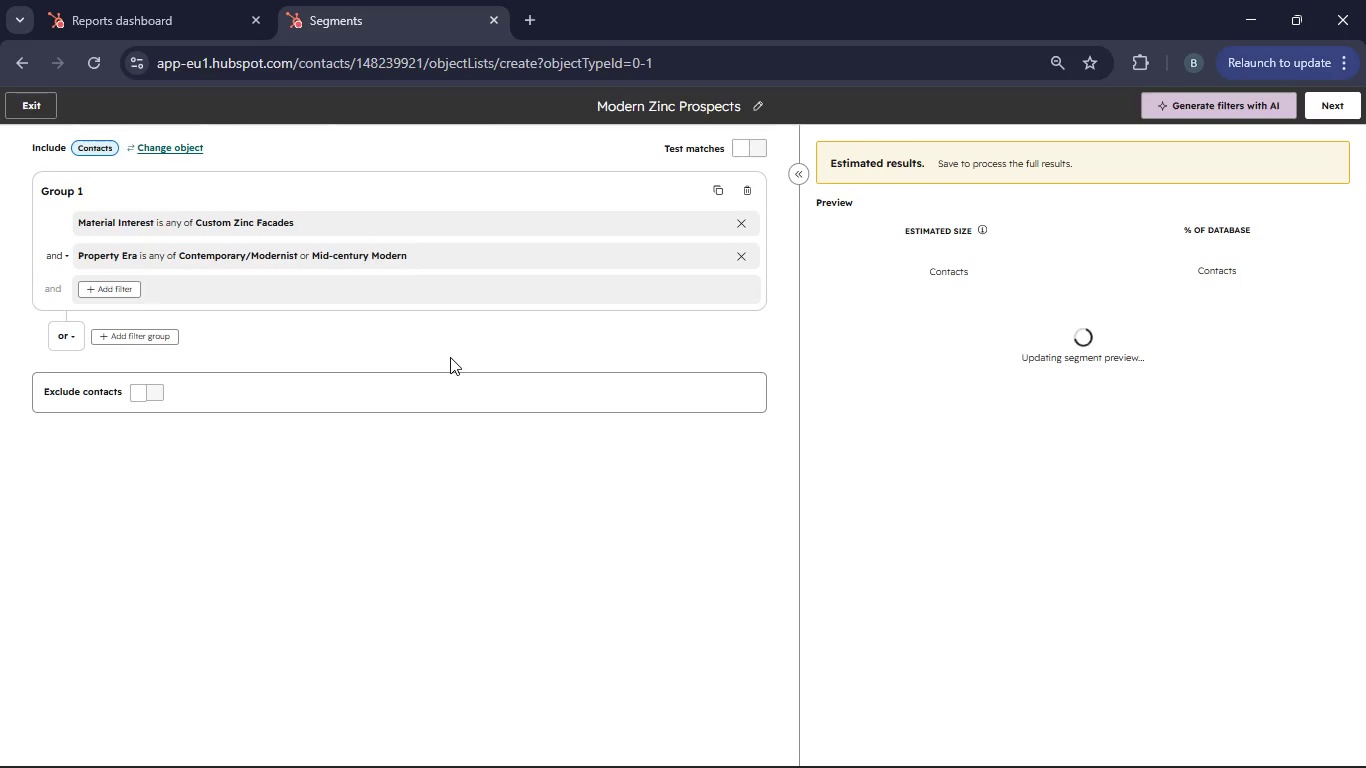 
left_click([1327, 110])
 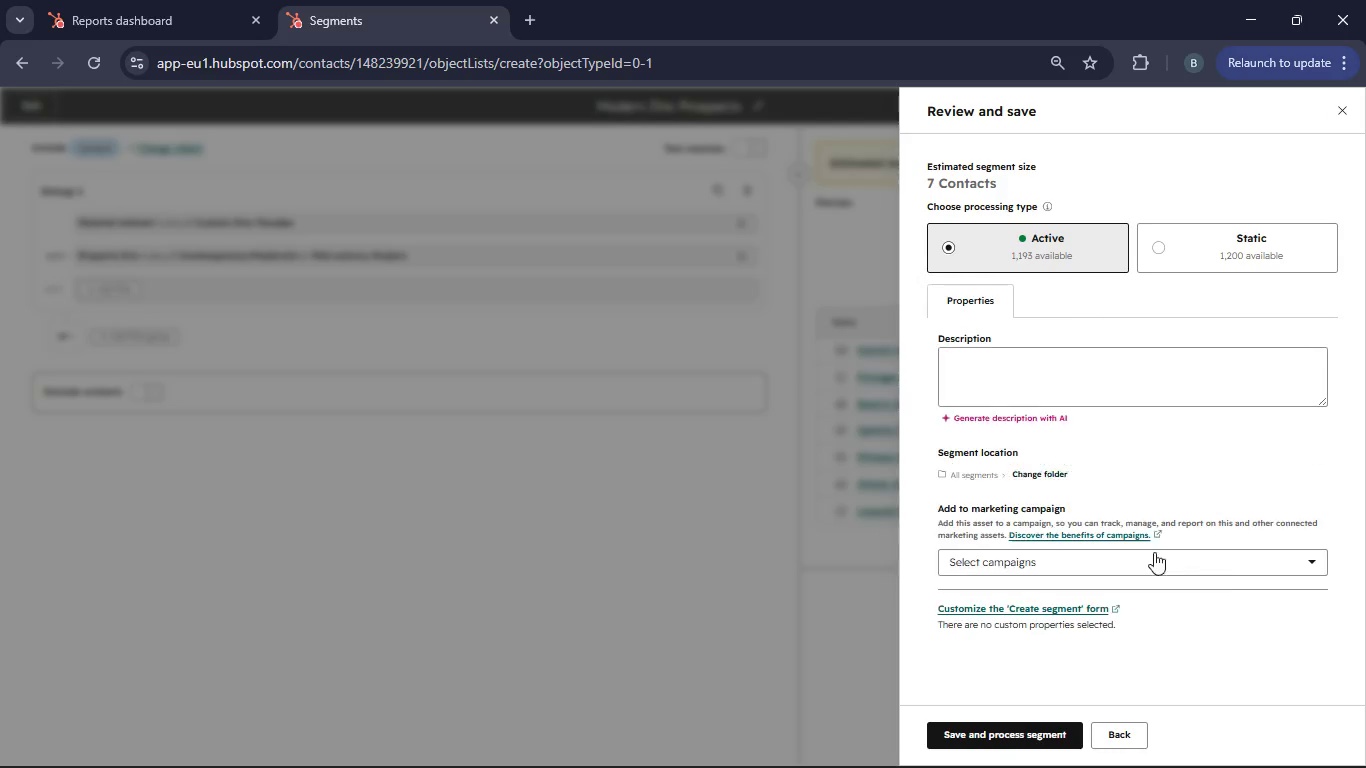 
mouse_move([1278, 550])
 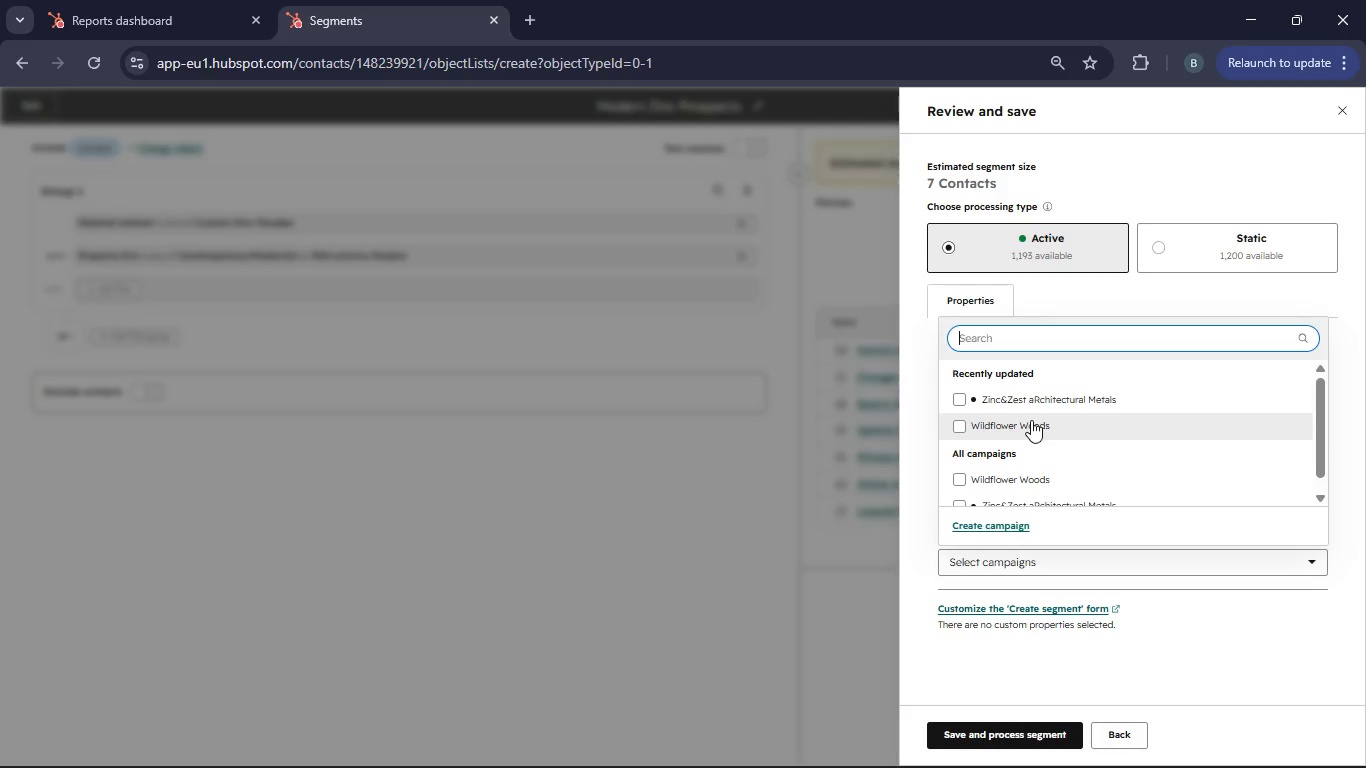 
left_click([1024, 397])
 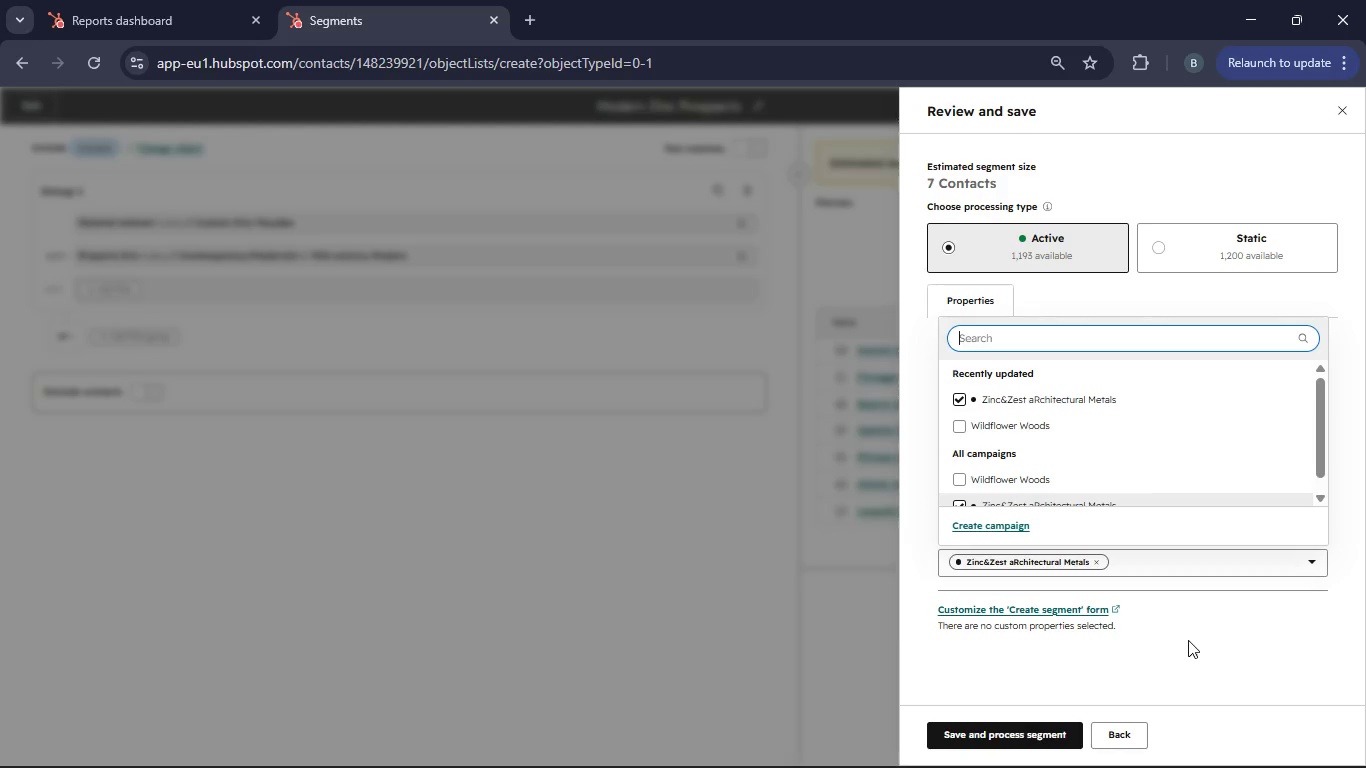 
left_click([1188, 640])
 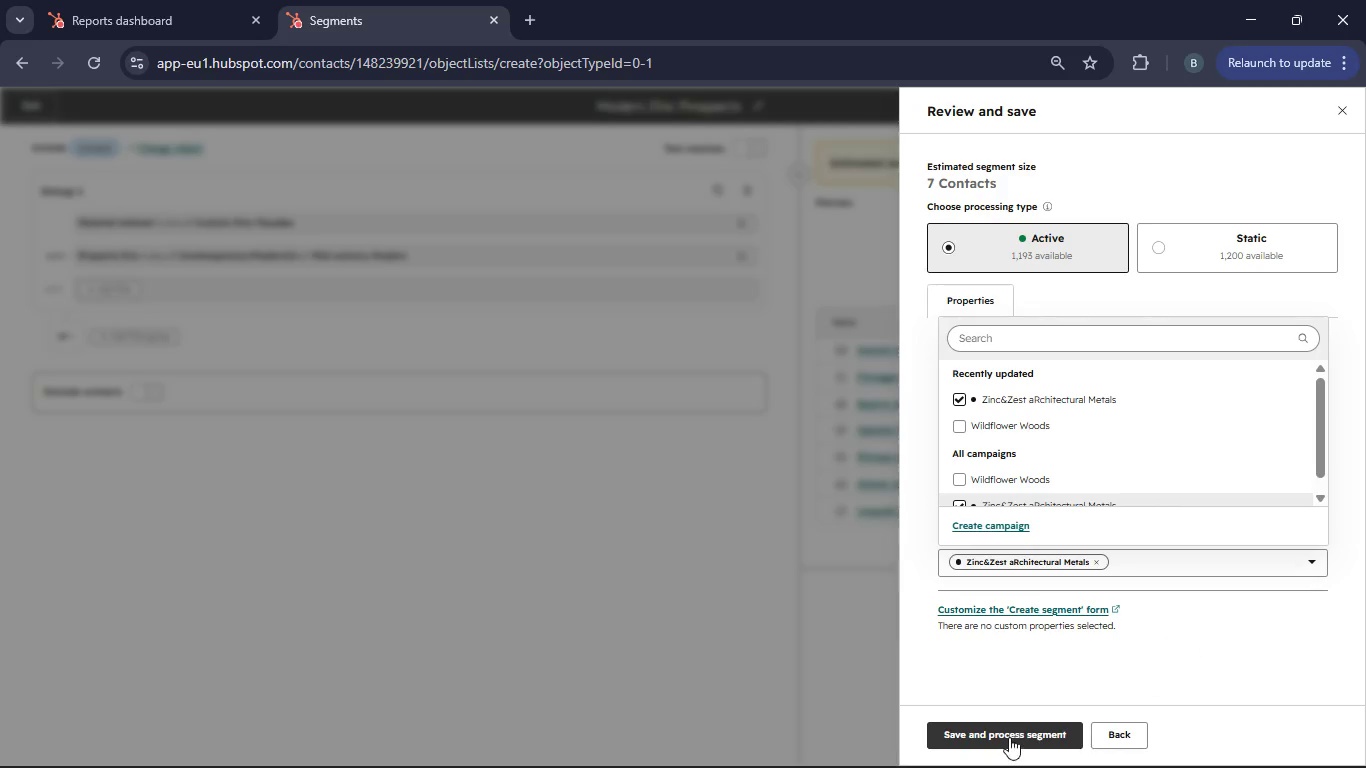 
left_click([1009, 737])
 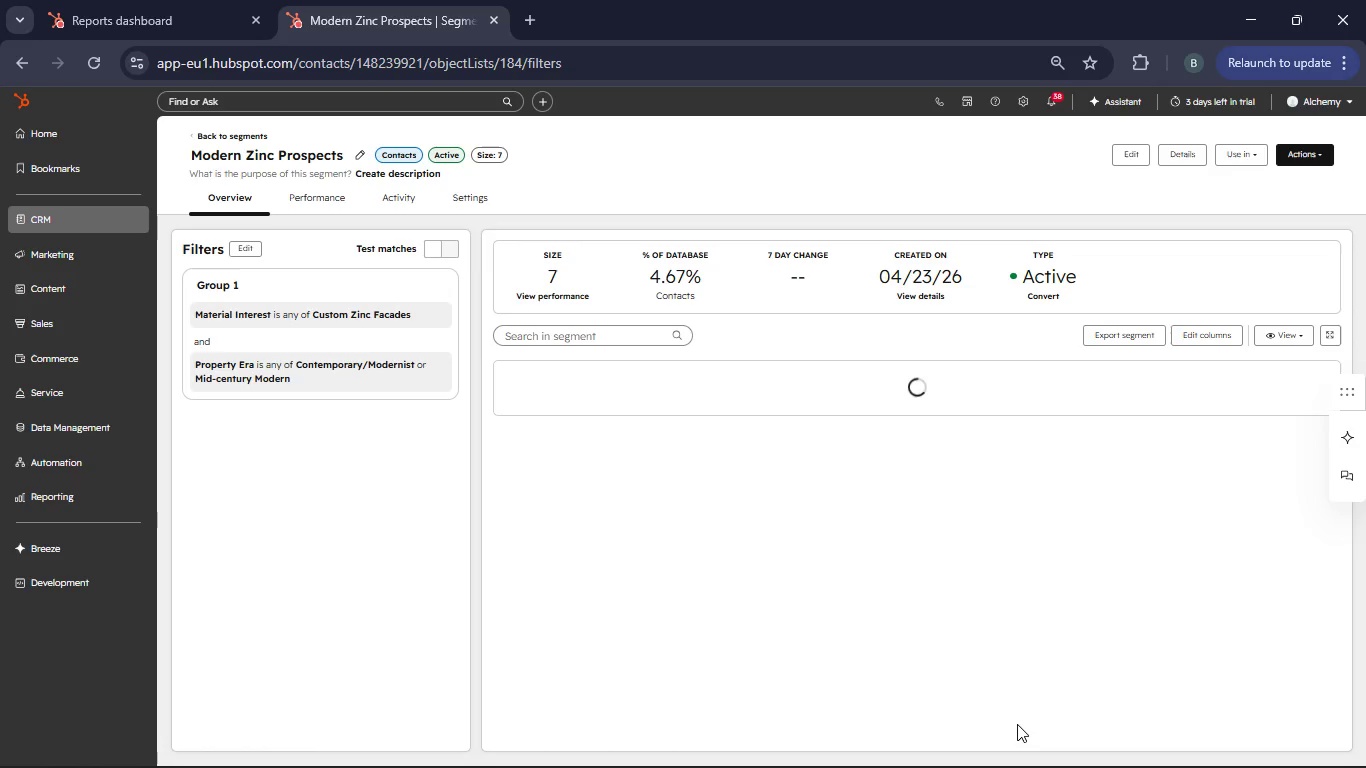 
wait(14.36)
 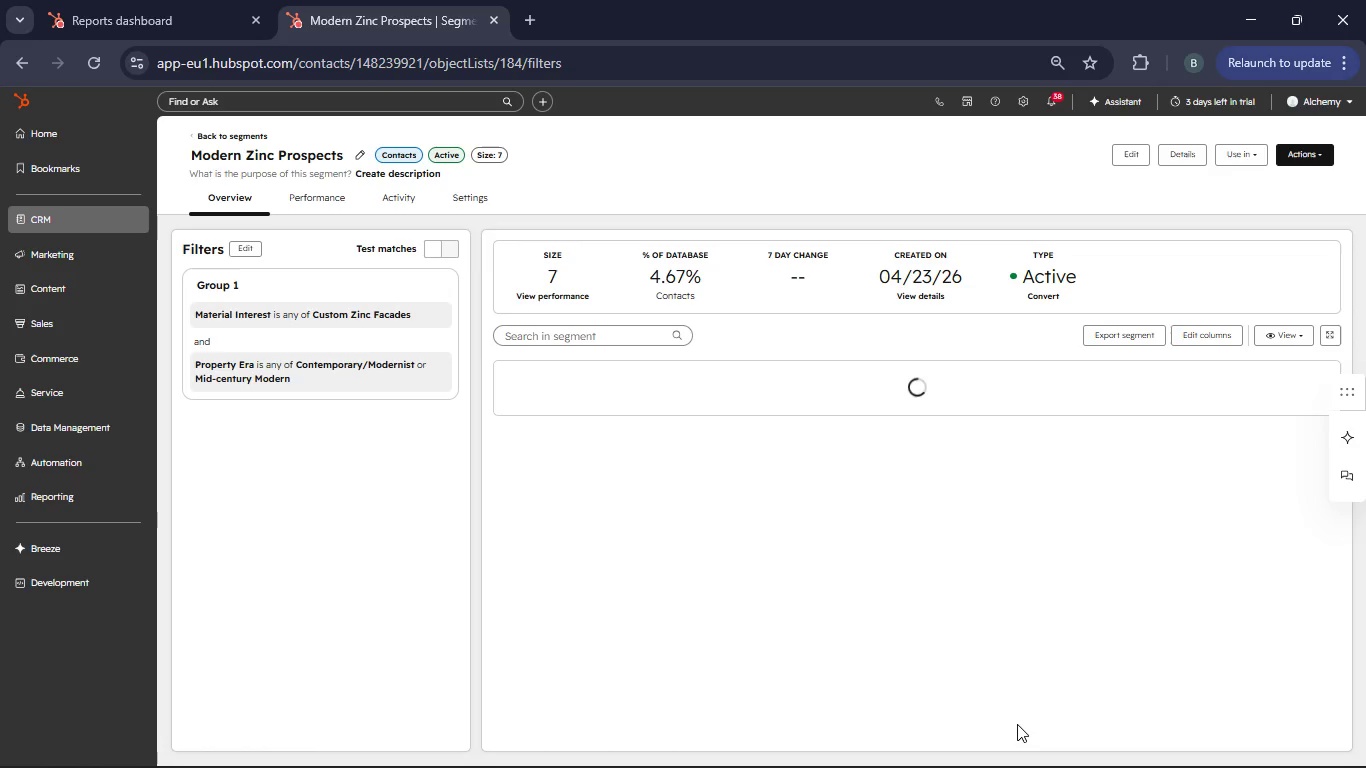 
left_click([315, 187])
 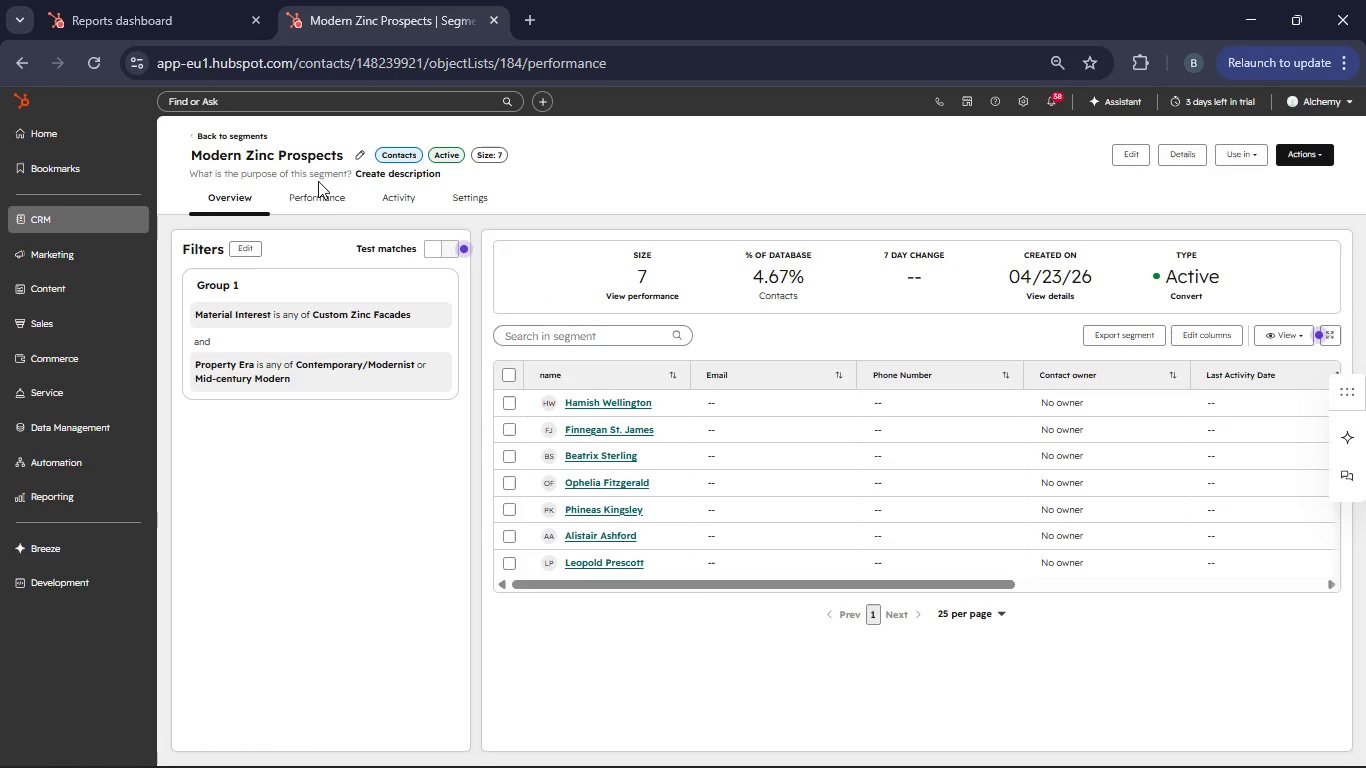 
left_click([322, 196])
 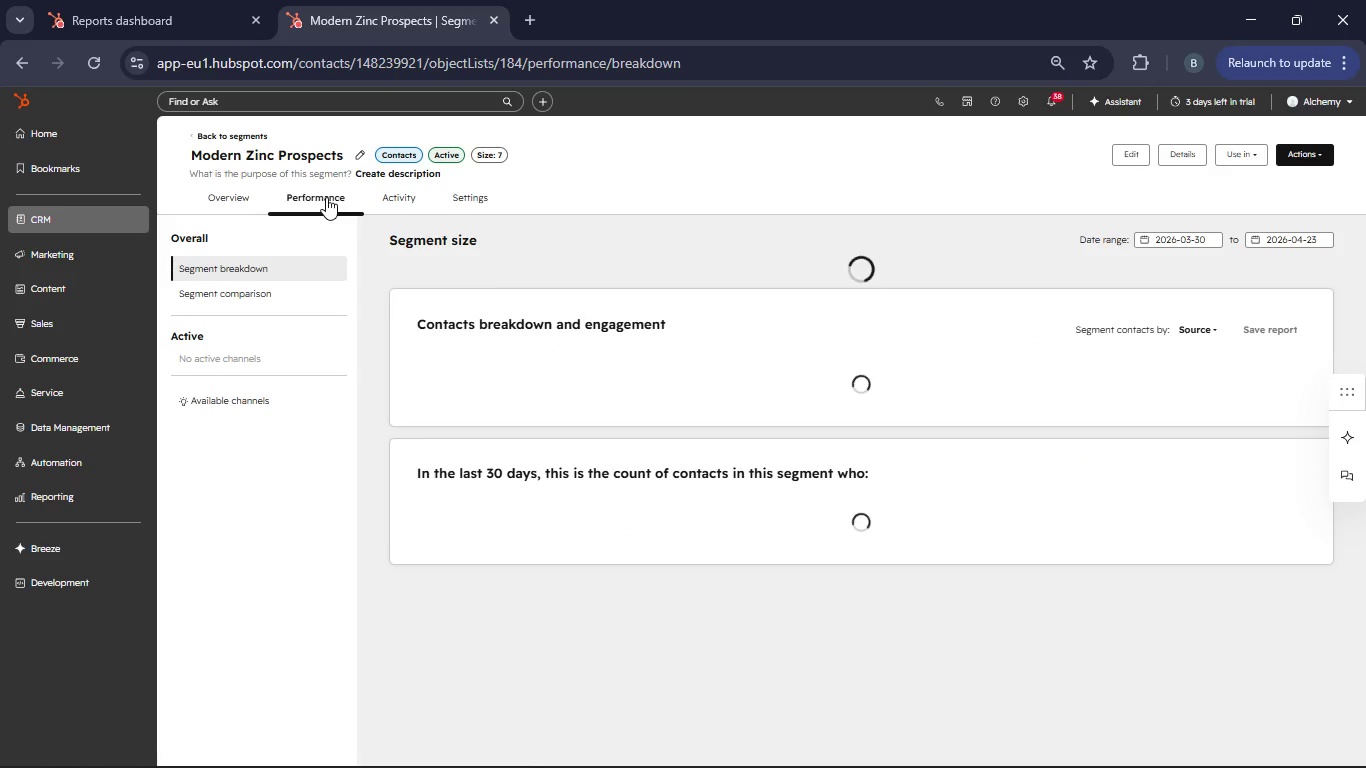 
left_click([396, 192])
 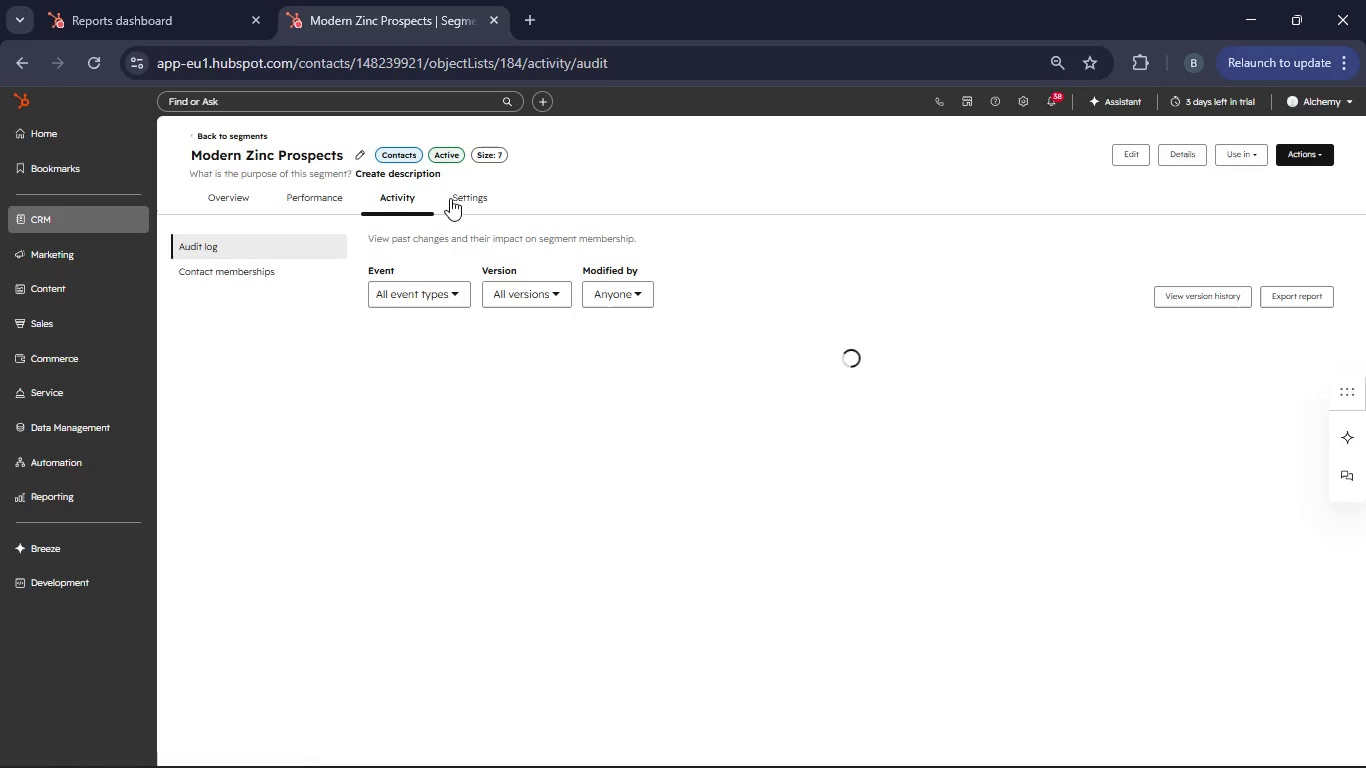 
left_click([467, 197])
 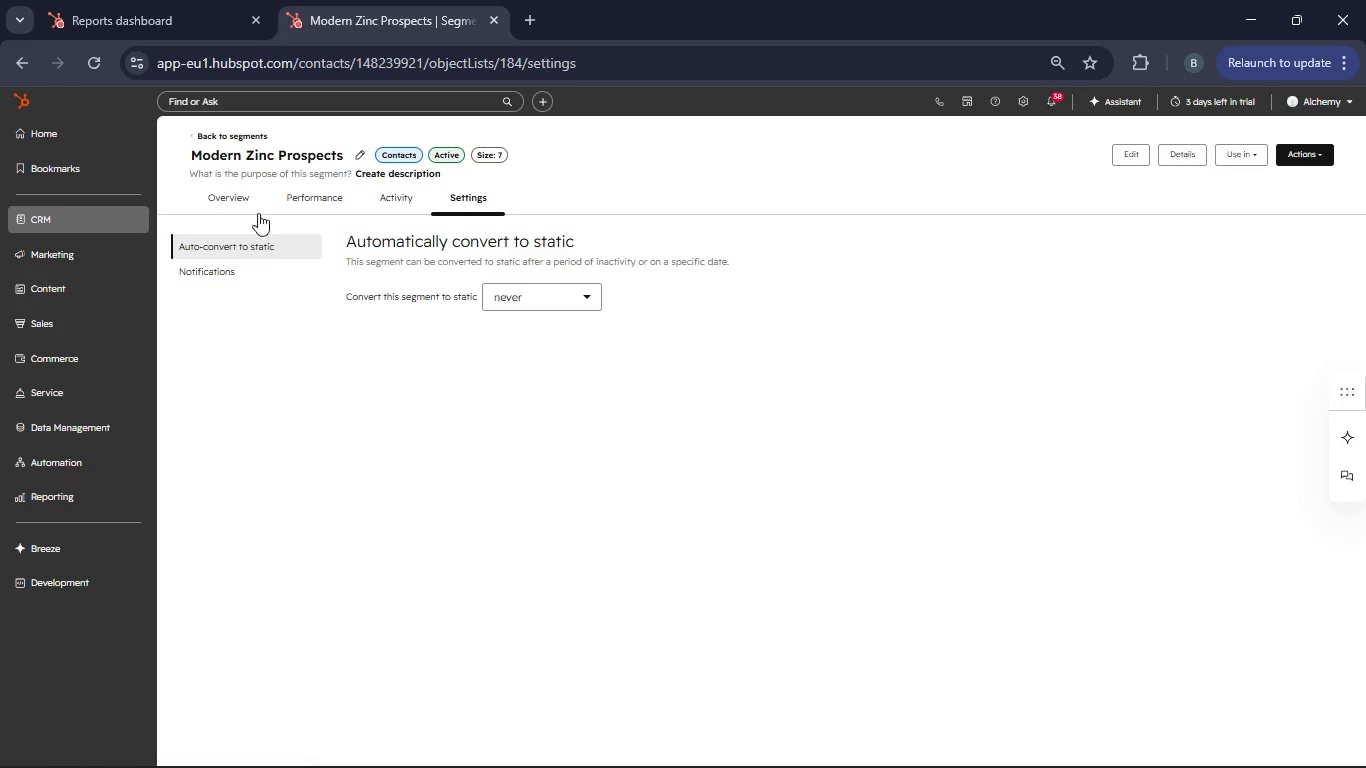 
left_click([248, 209])
 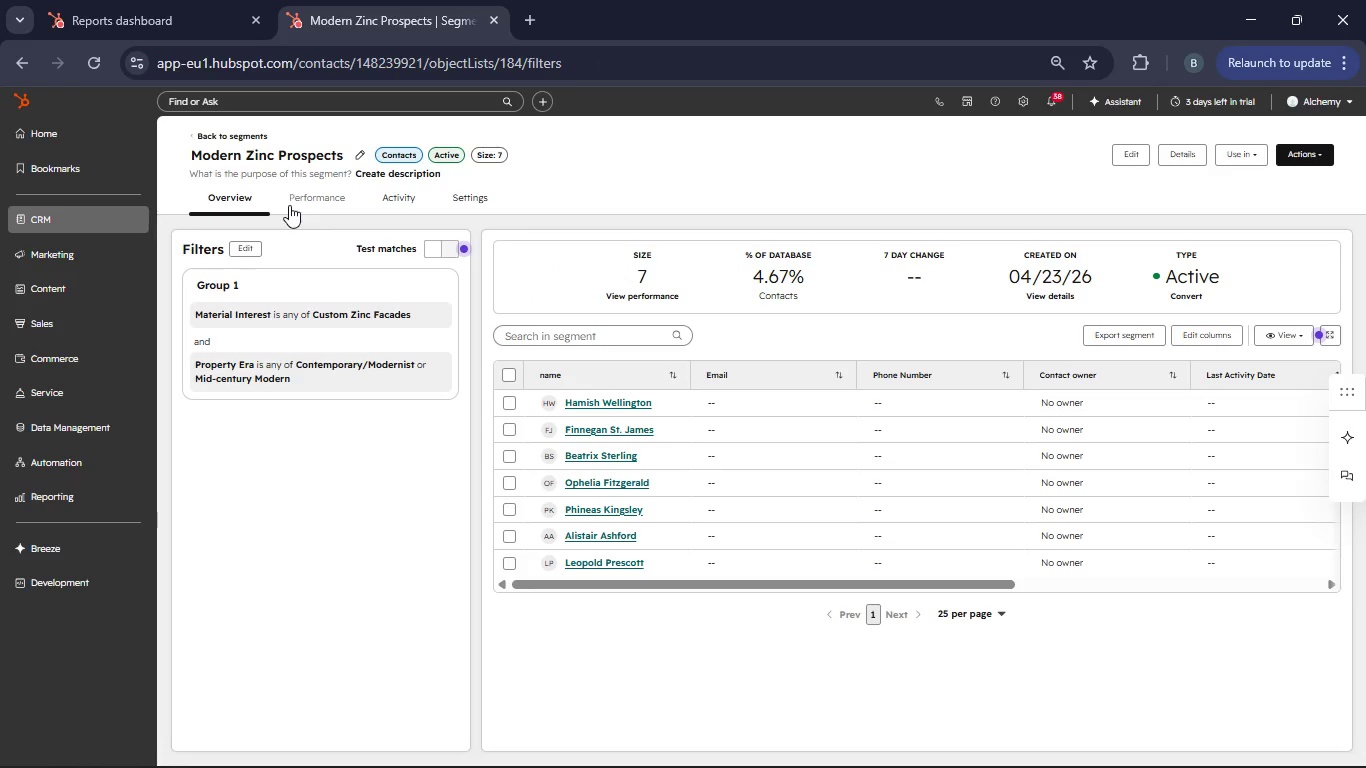 
wait(6.42)
 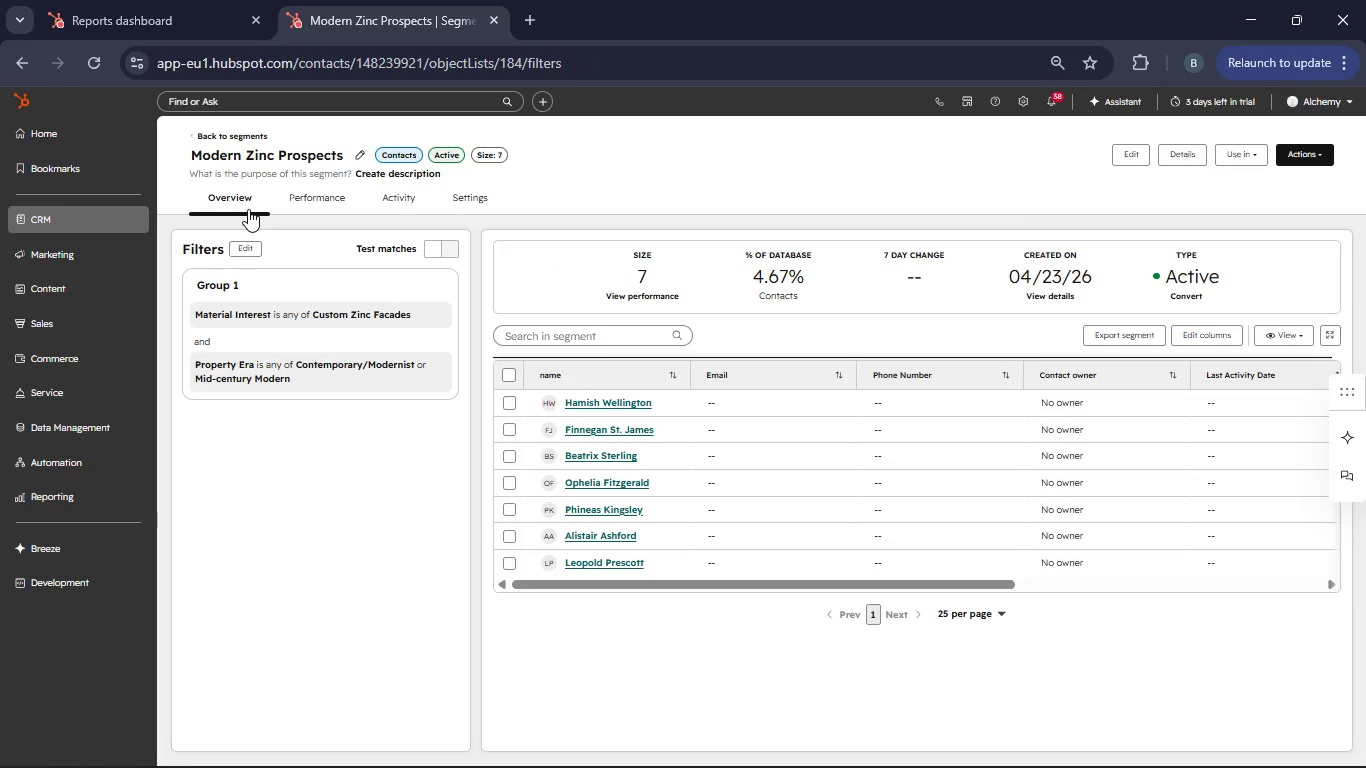 
left_click([112, 216])
 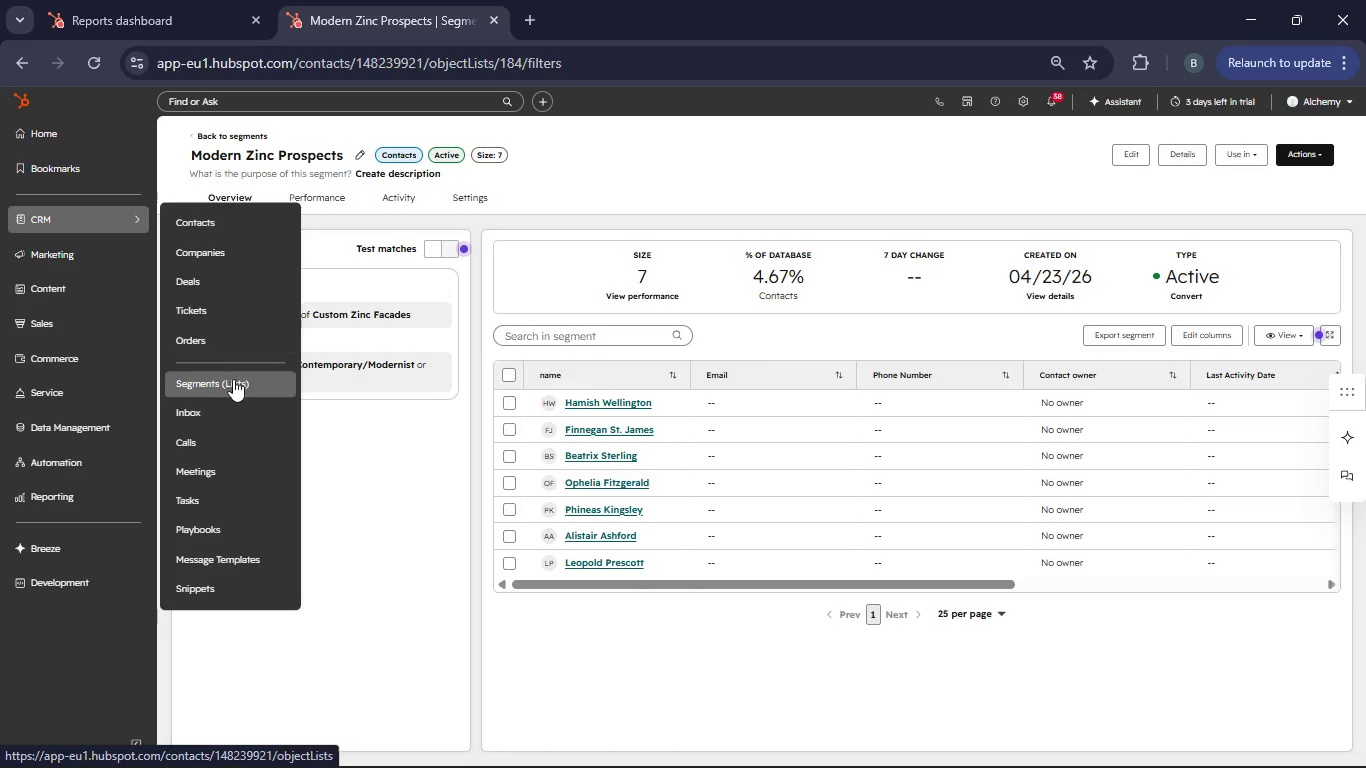 
left_click([233, 381])
 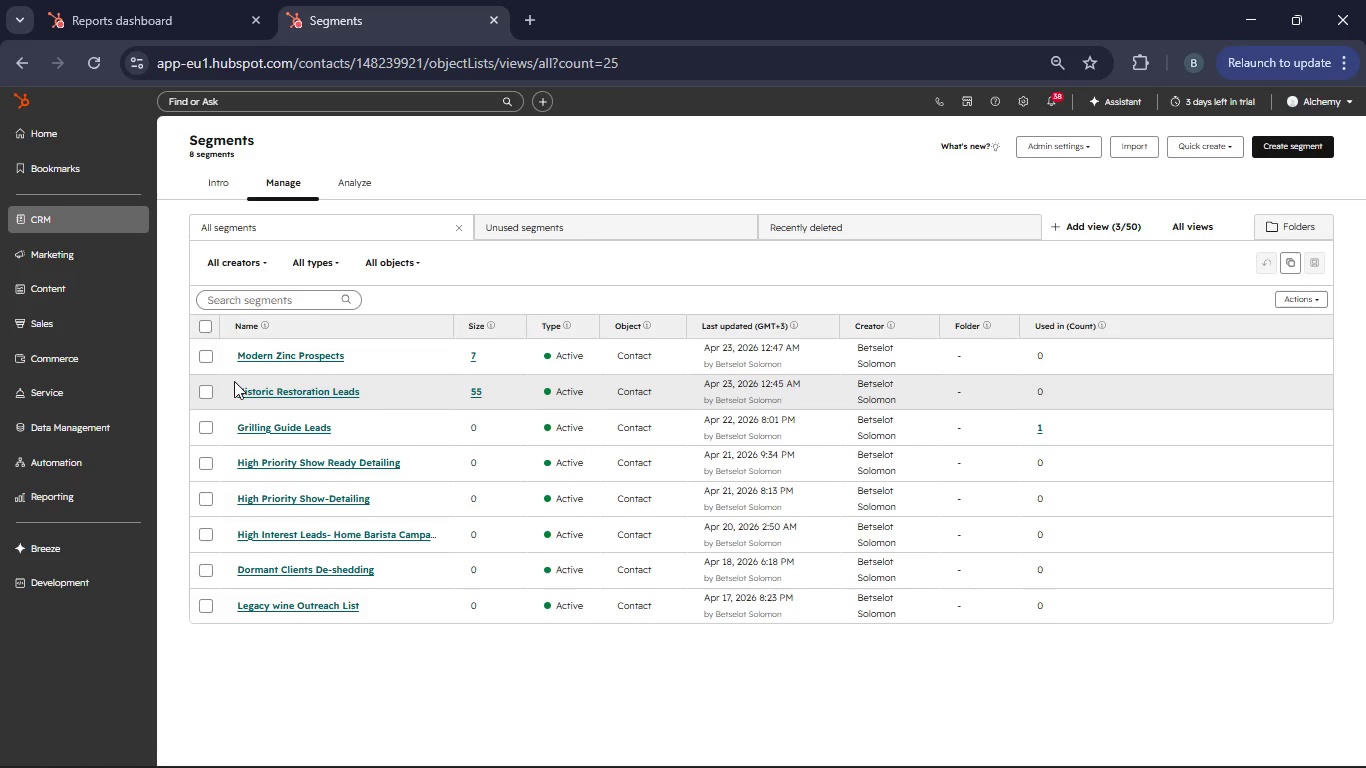 
wait(15.47)
 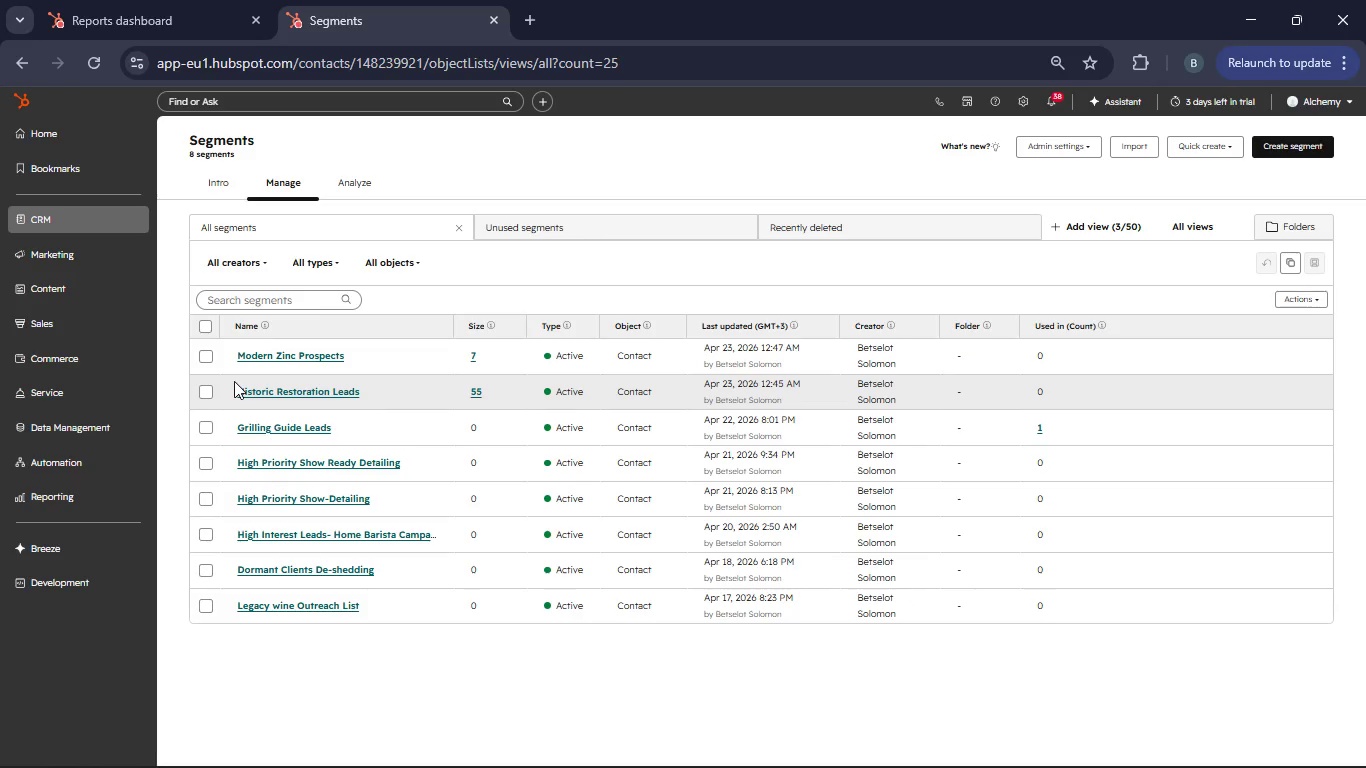 
left_click([1305, 146])
 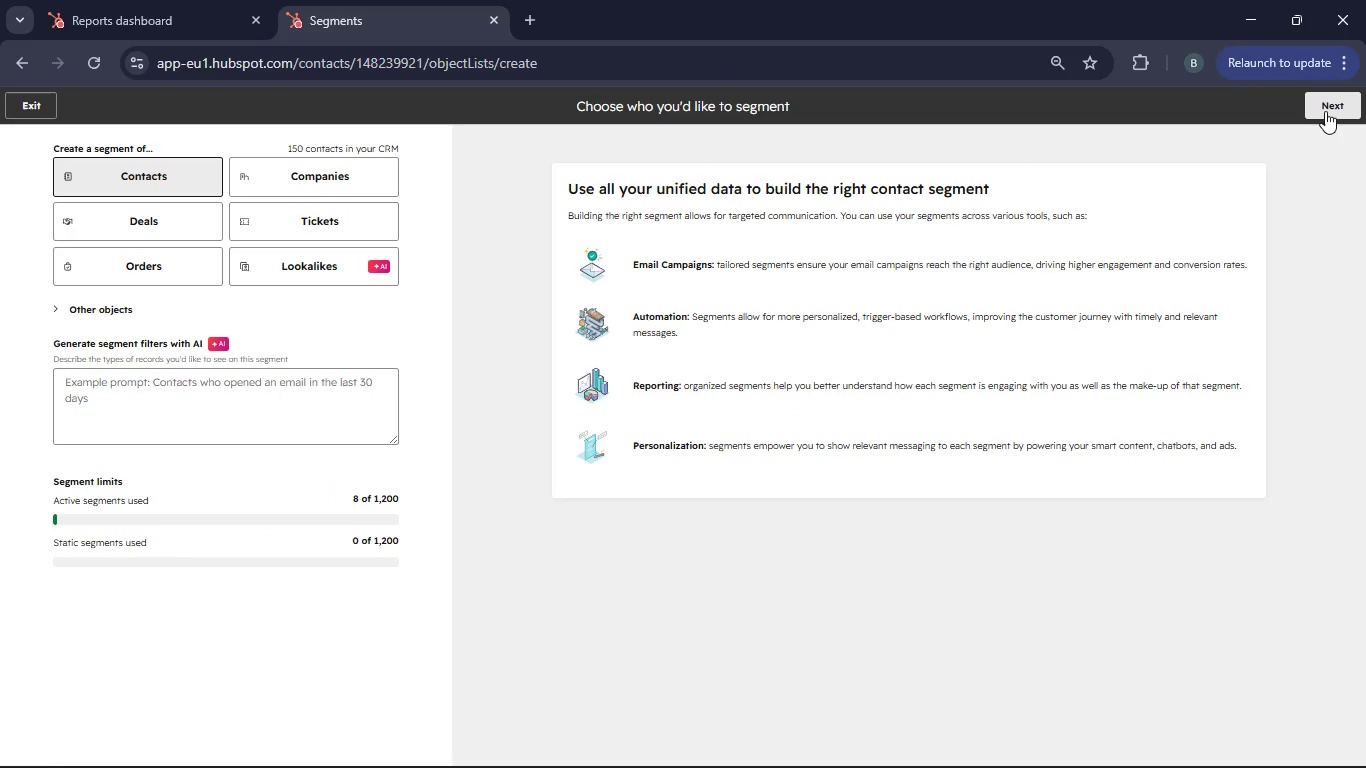 
left_click([1326, 110])
 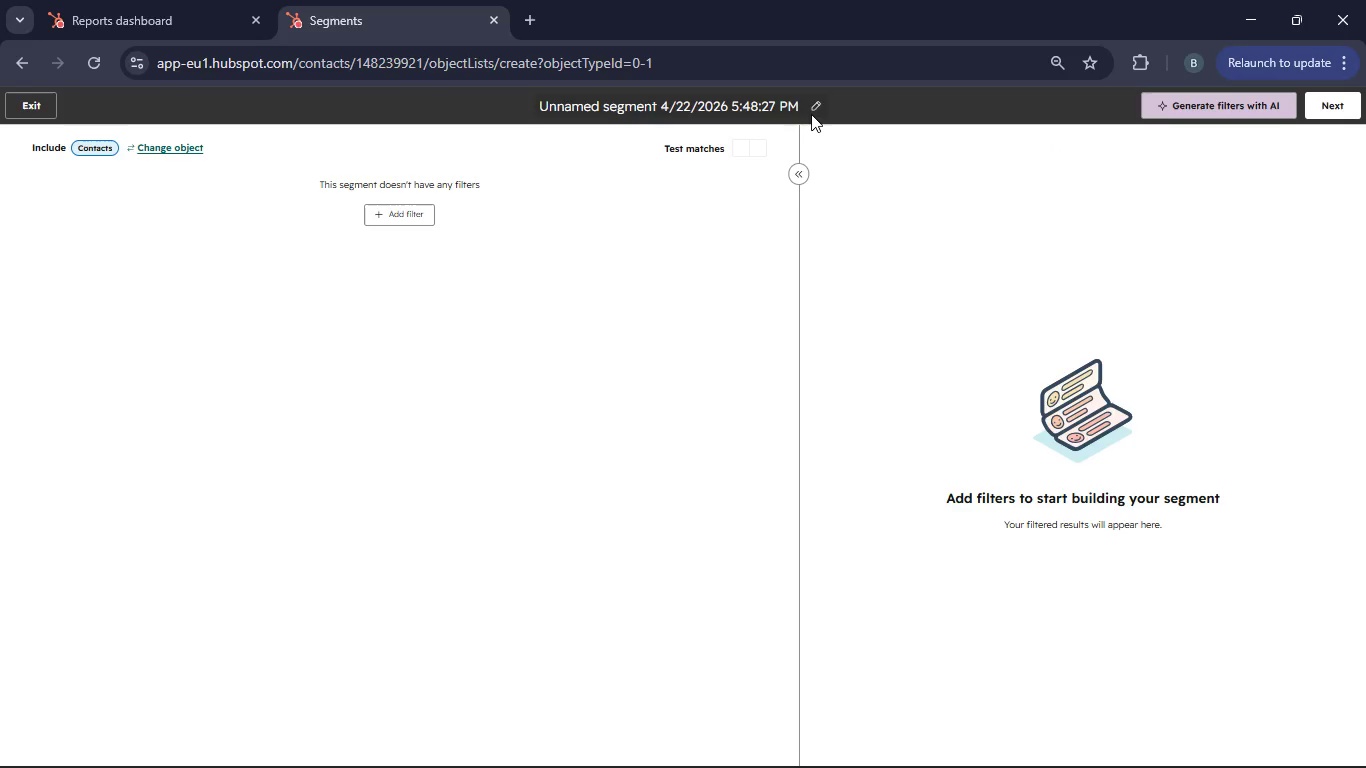 
left_click([801, 106])
 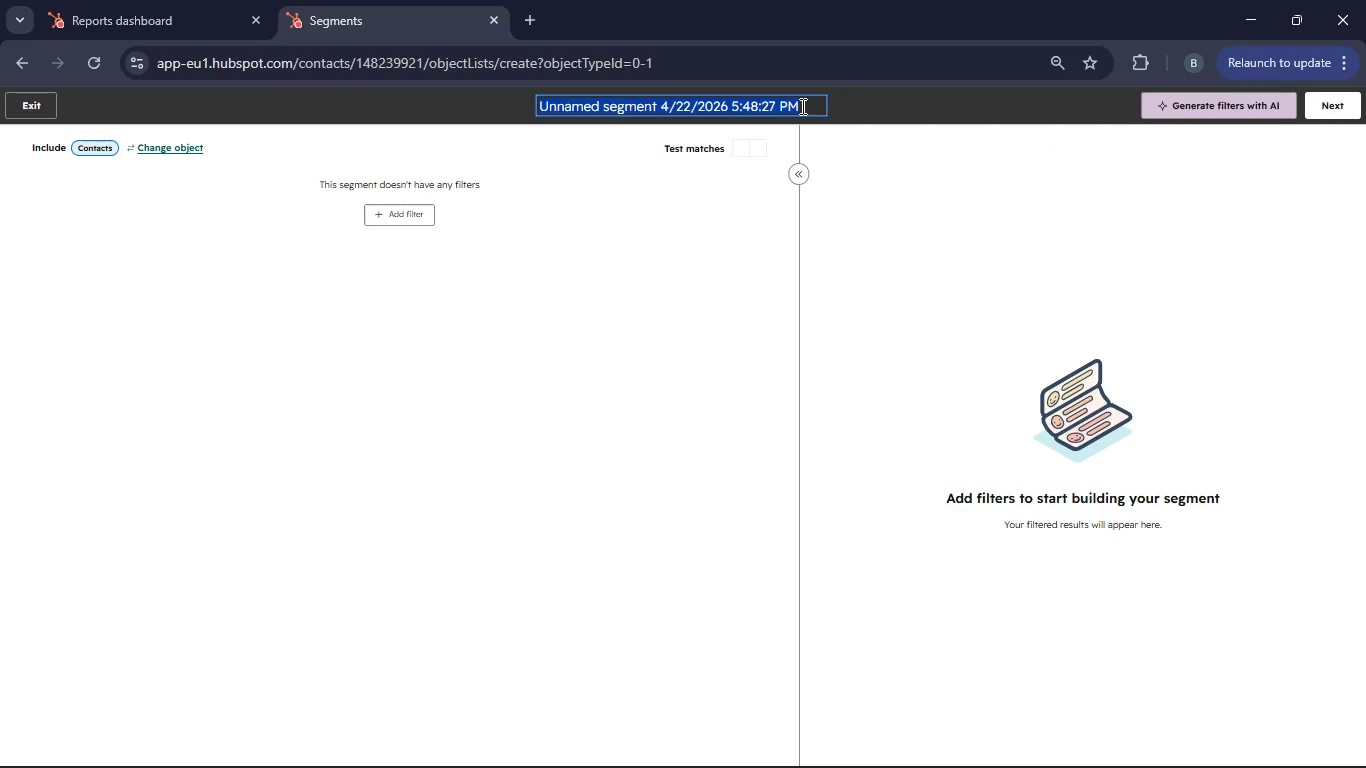 
key(Backspace)
 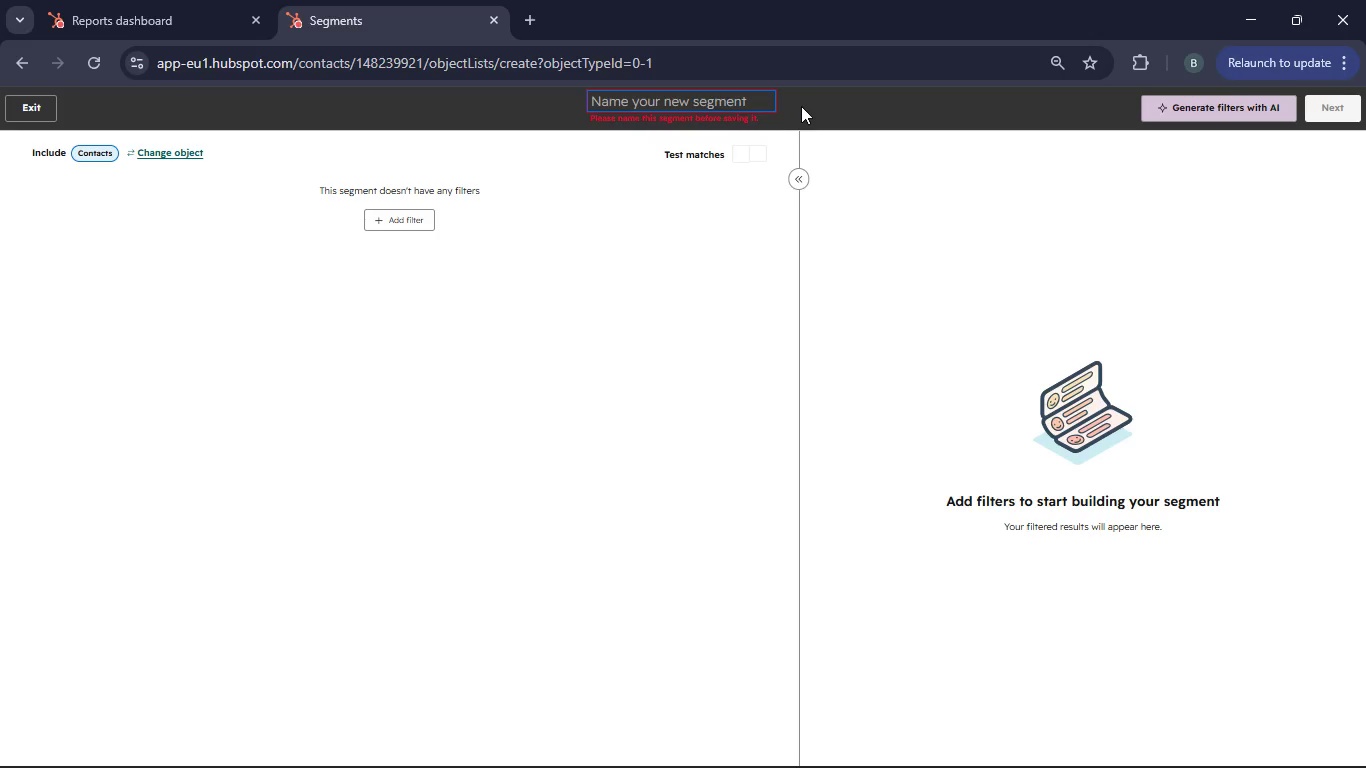 
wait(8.03)
 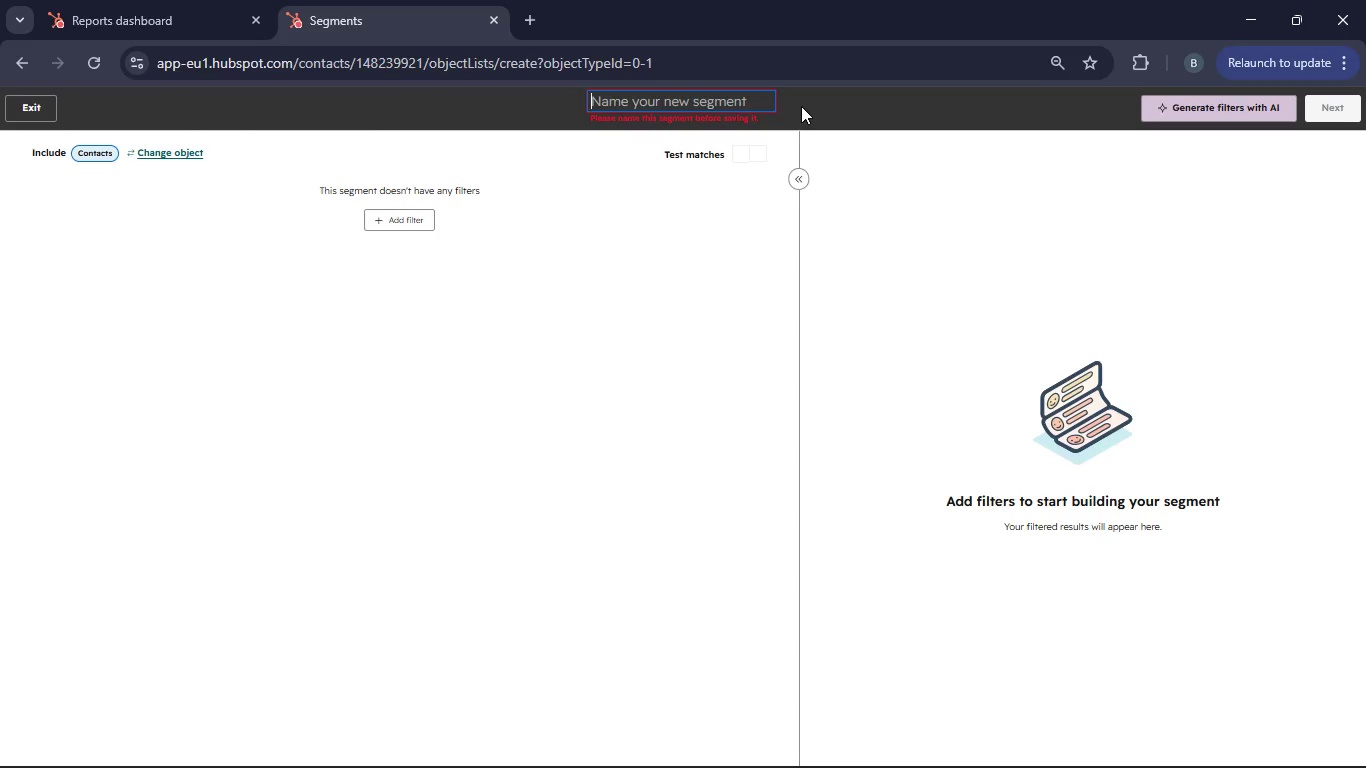 
type(Dormant Quotes)
 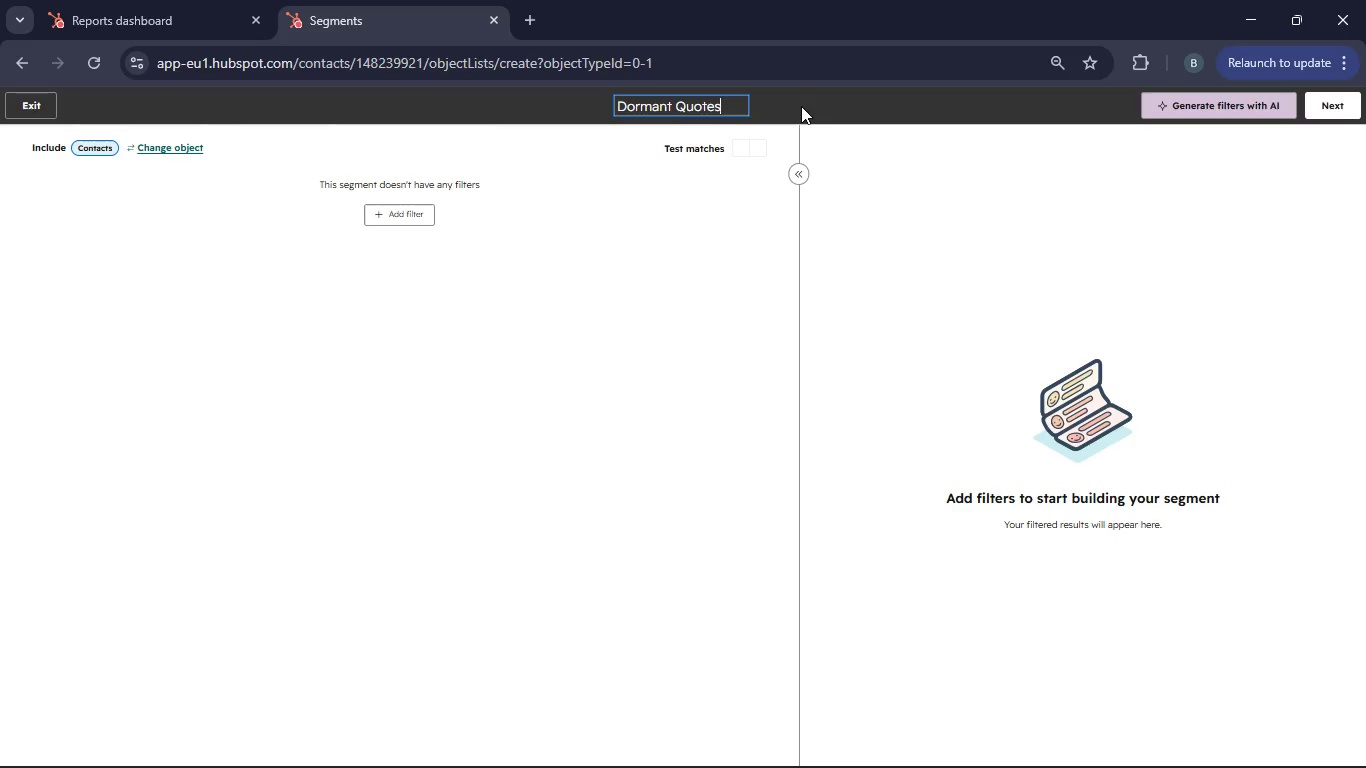 
left_click([681, 271])
 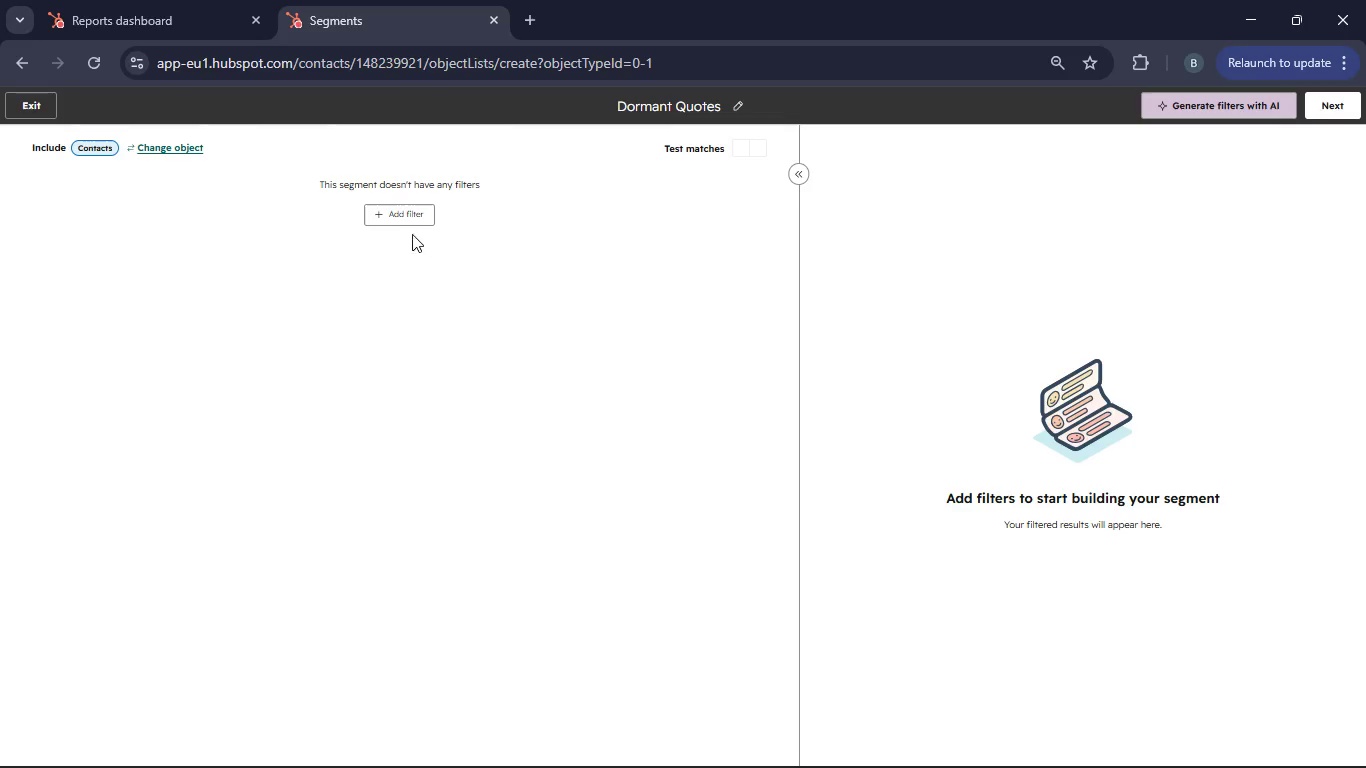 
left_click([407, 217])
 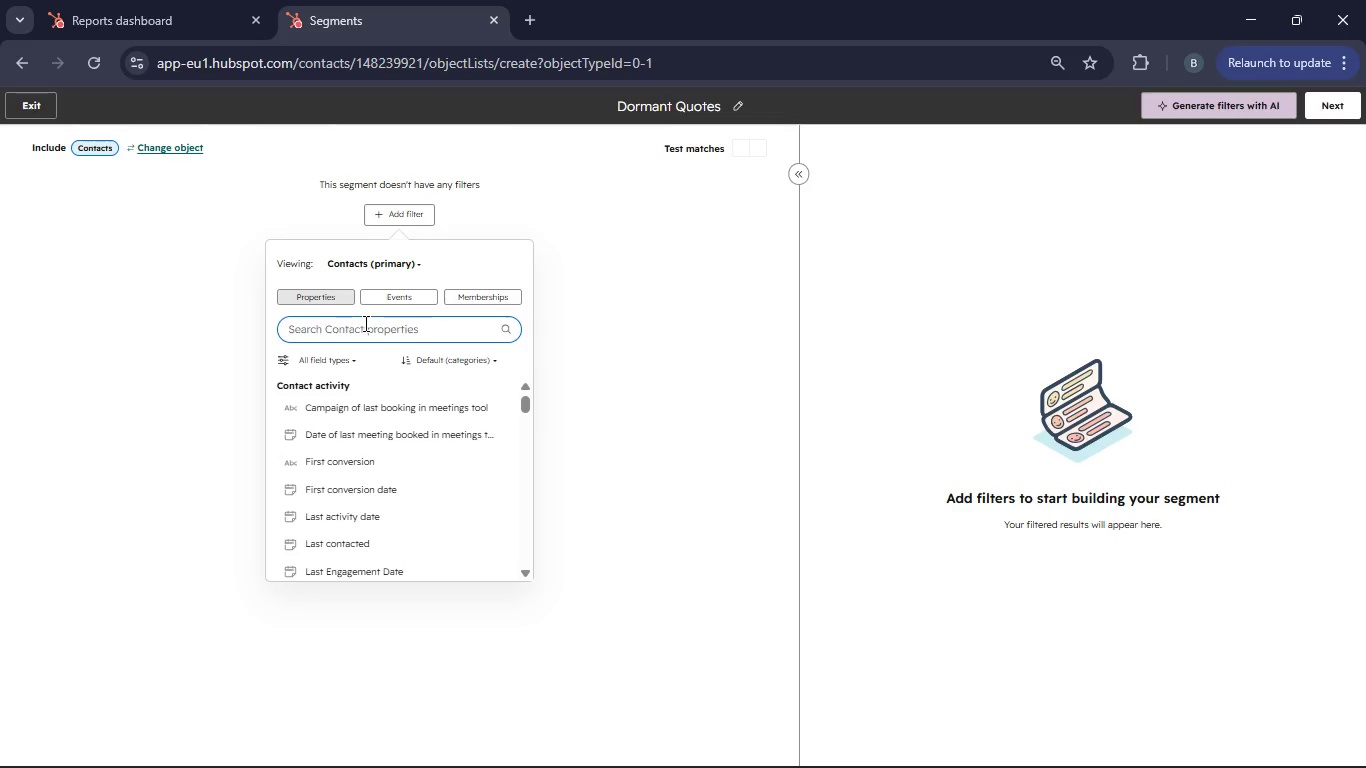 
left_click([355, 323])
 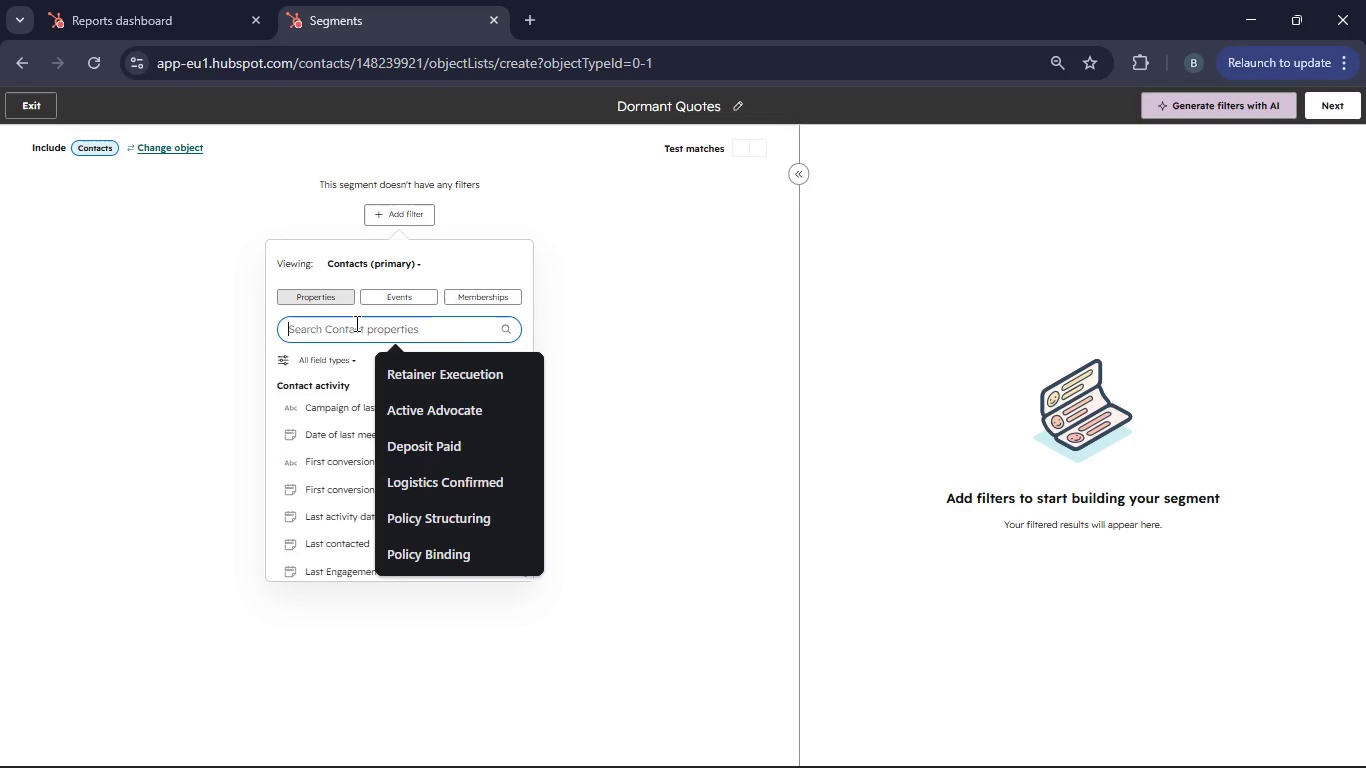 
type(Lw)
key(Backspace)
type(ead Status)
 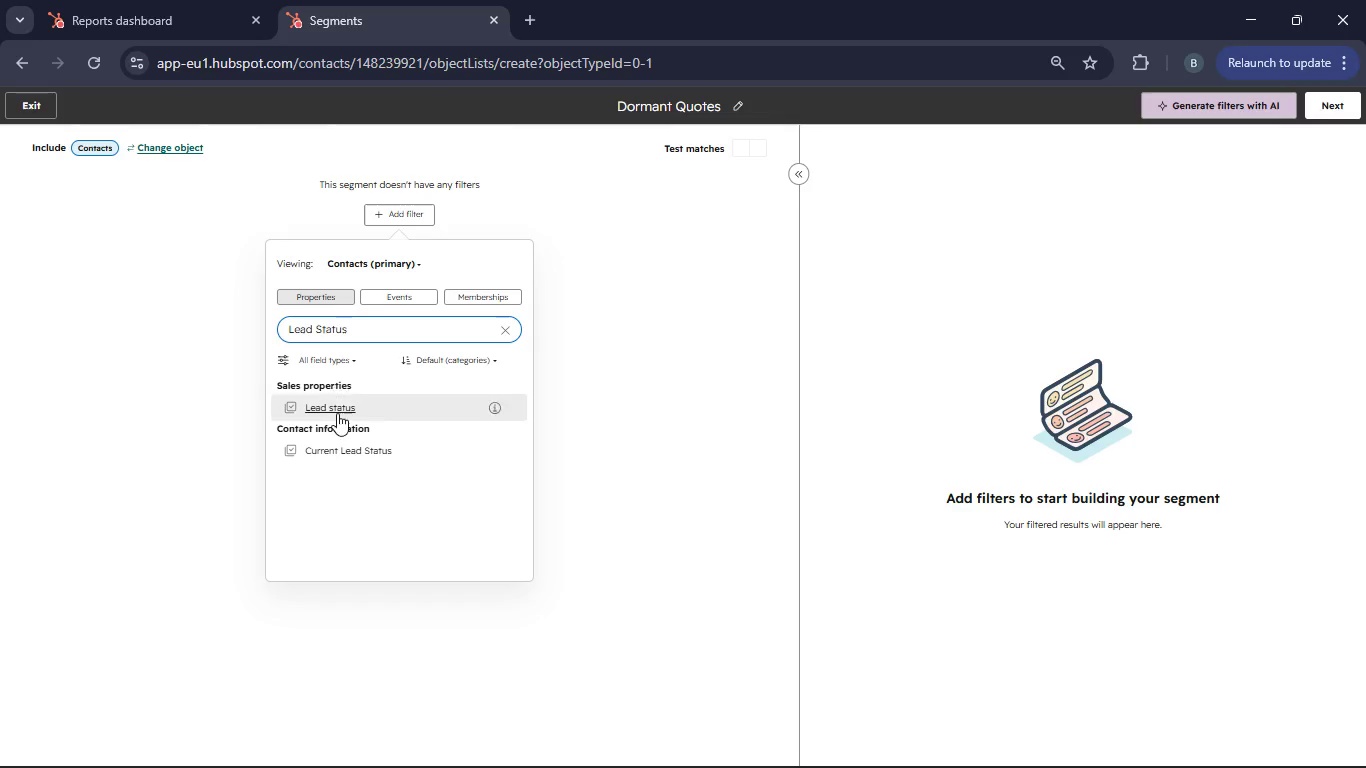 
left_click([332, 411])
 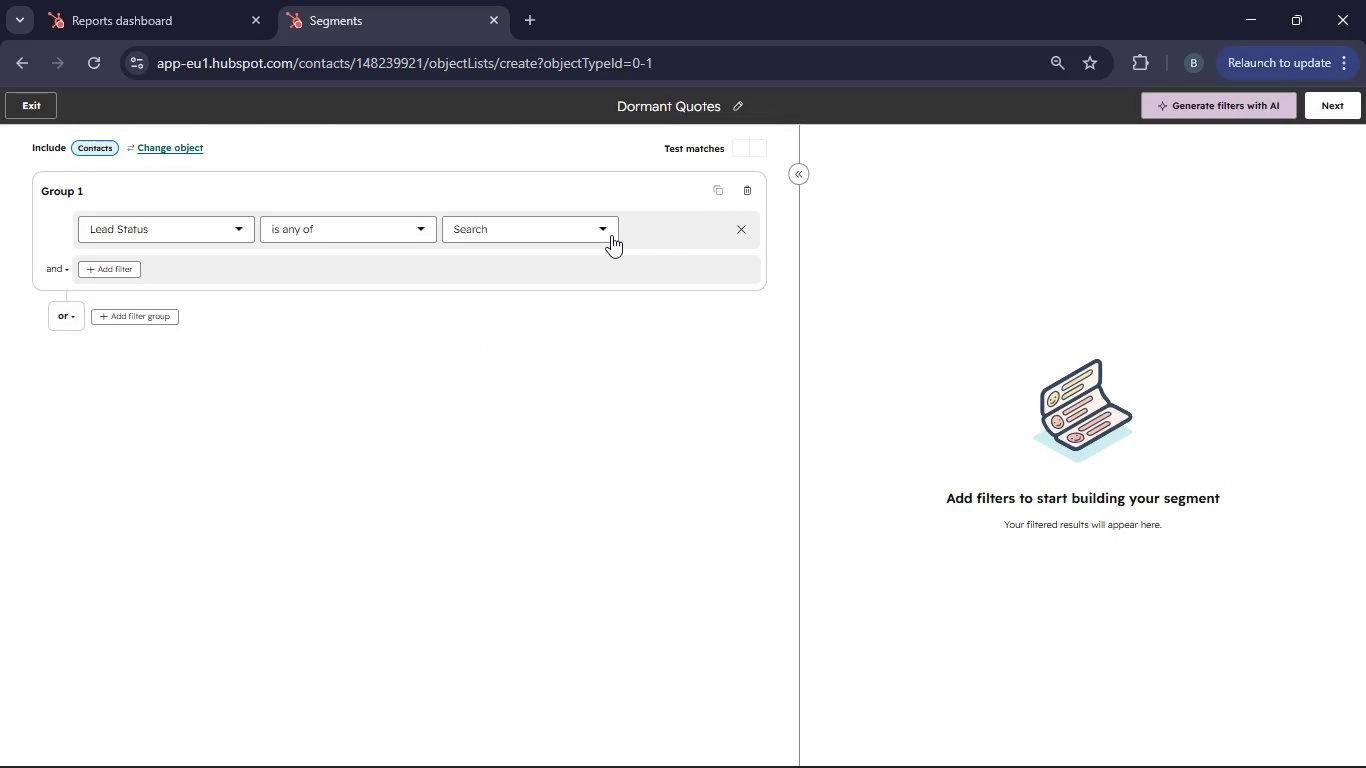 
left_click([611, 235])
 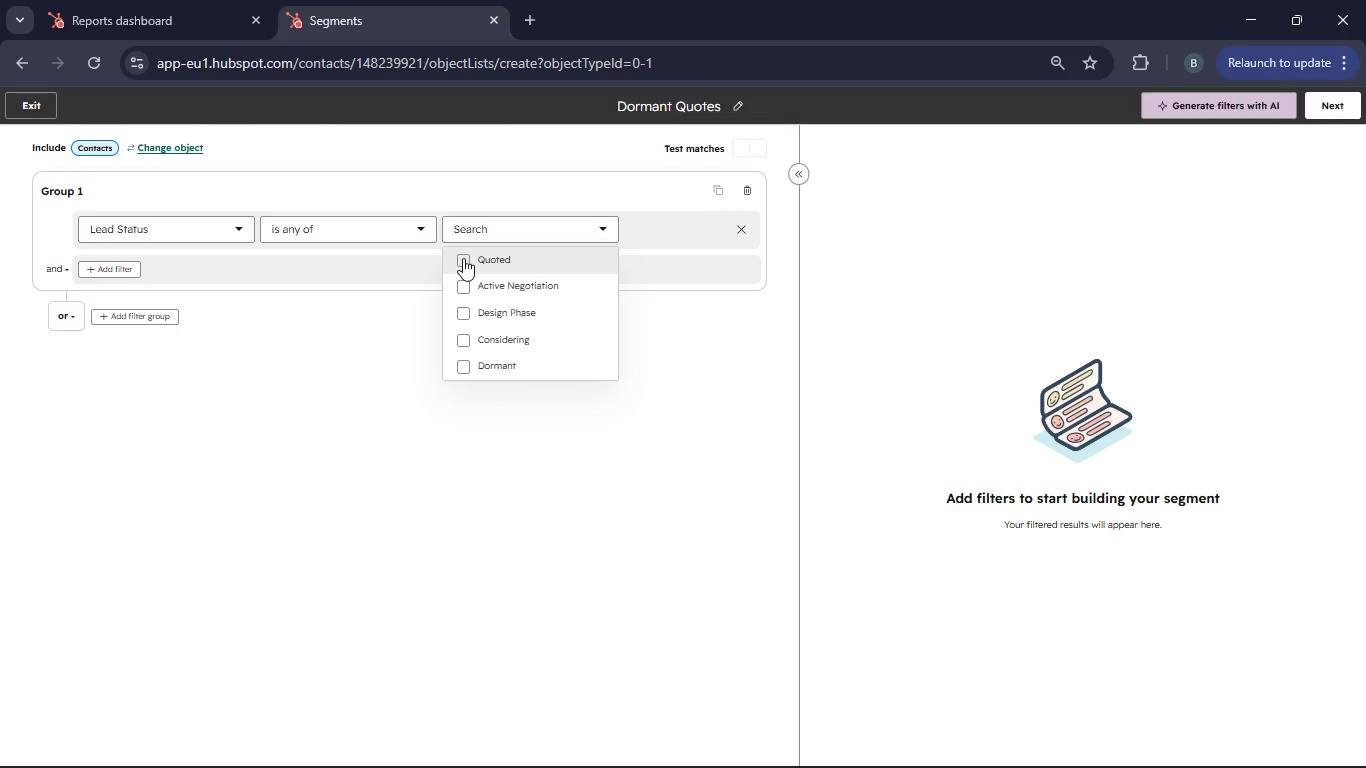 
left_click([461, 259])
 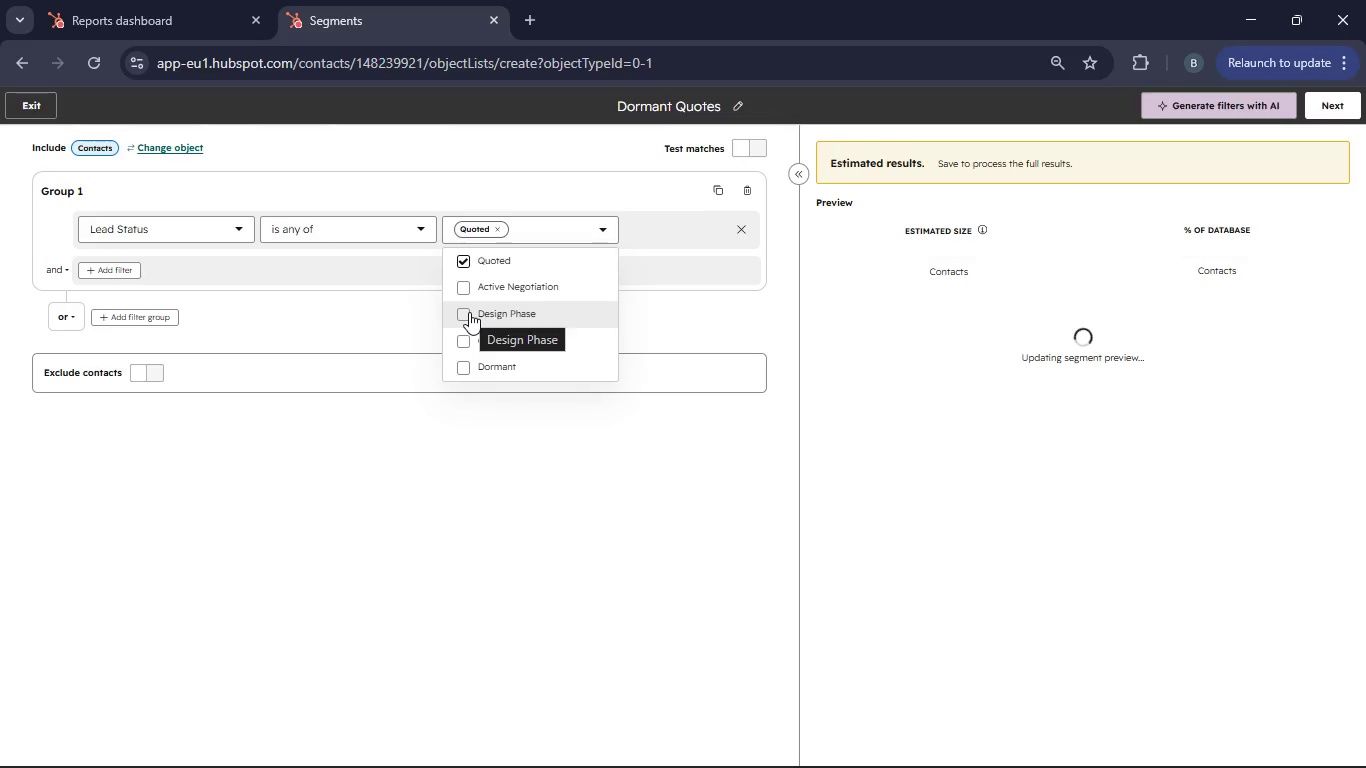 
wait(6.77)
 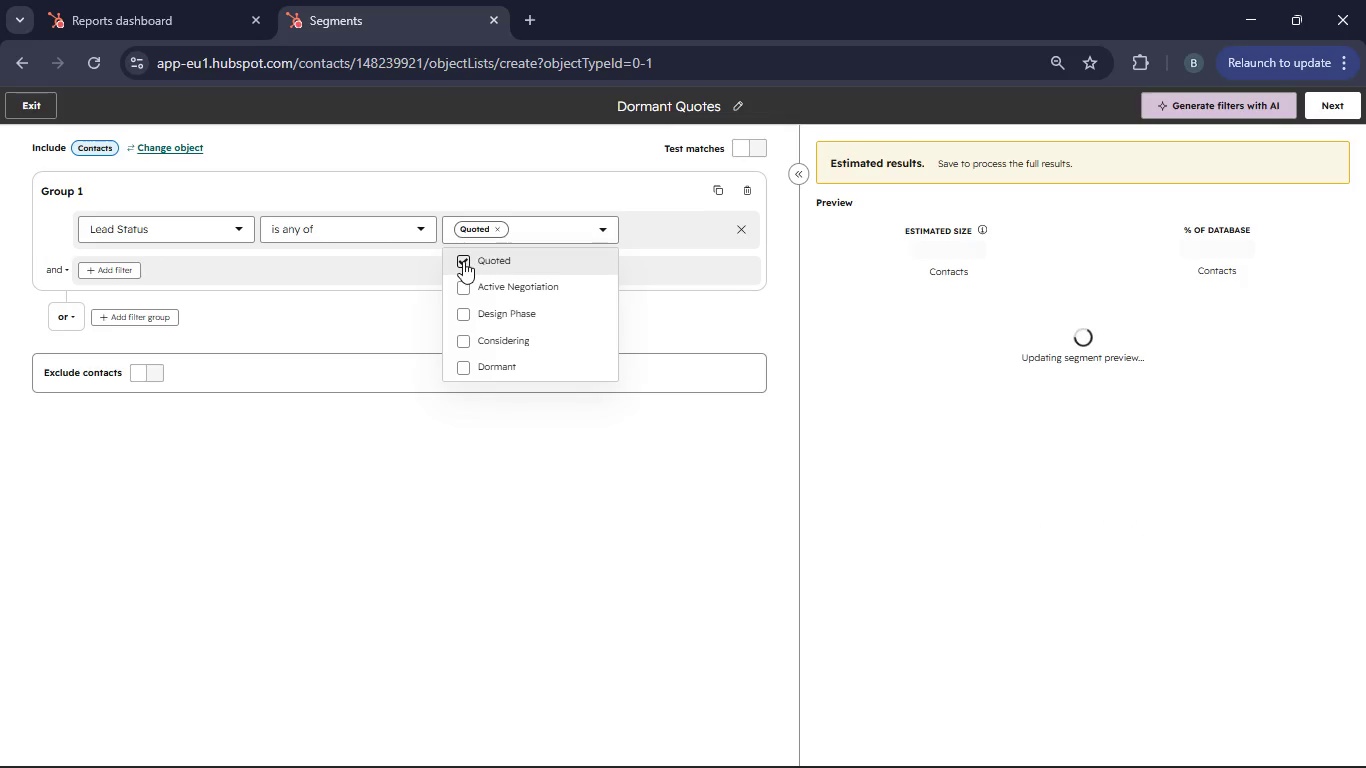 
left_click([463, 340])
 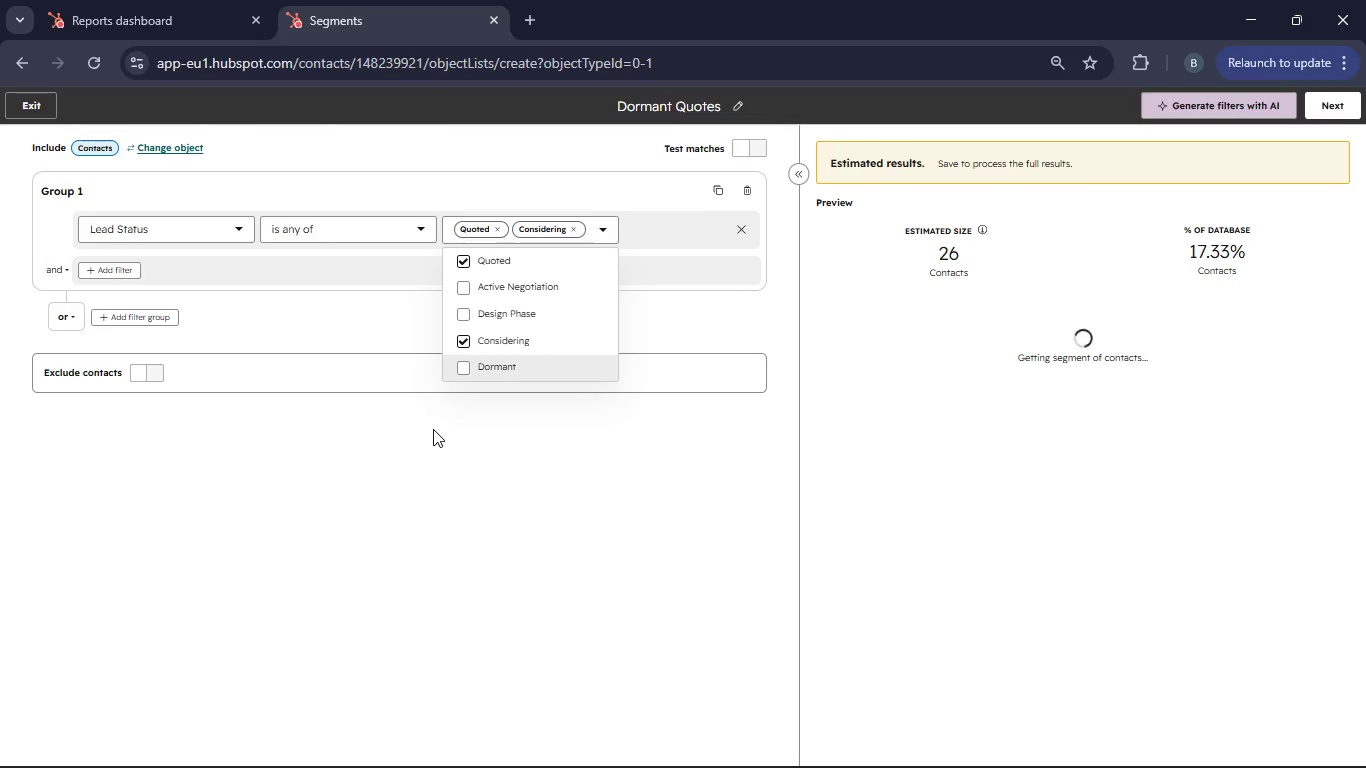 
left_click([433, 429])
 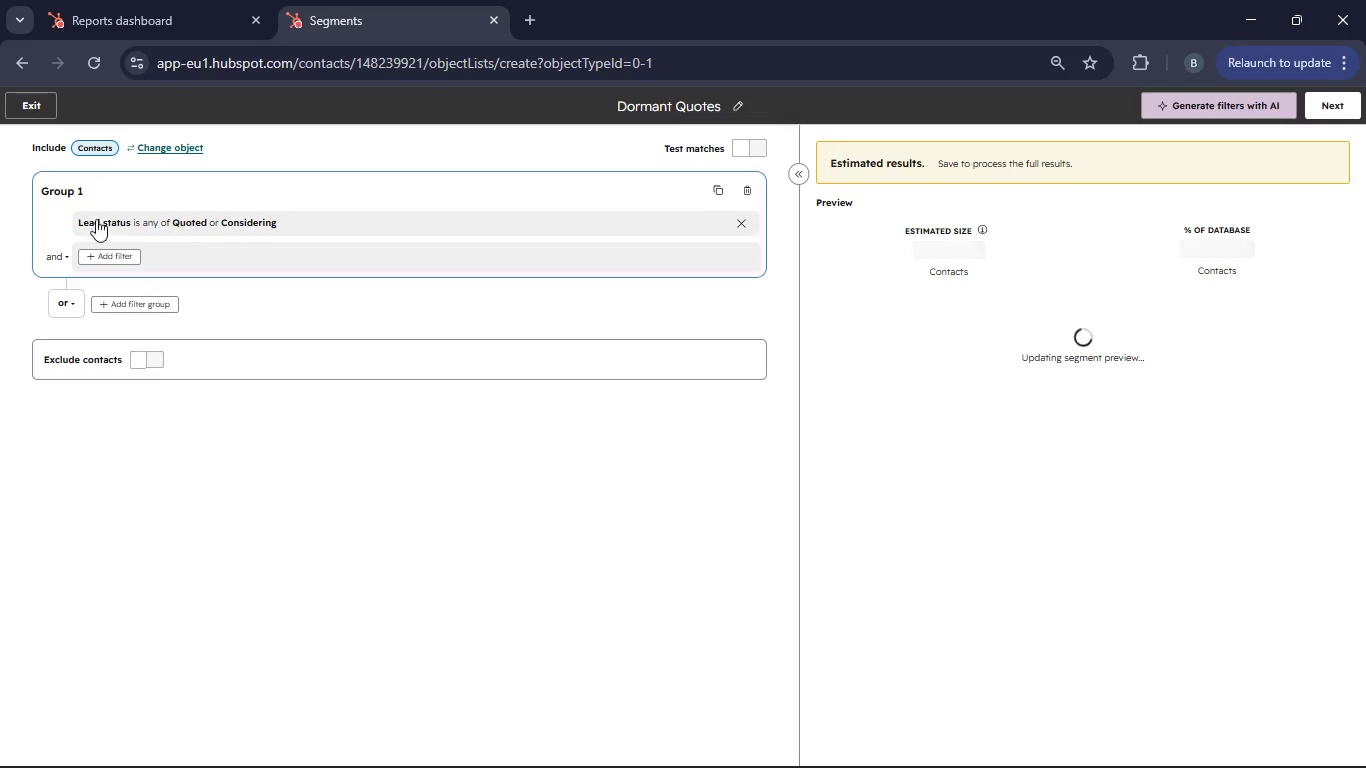 
left_click([95, 247])
 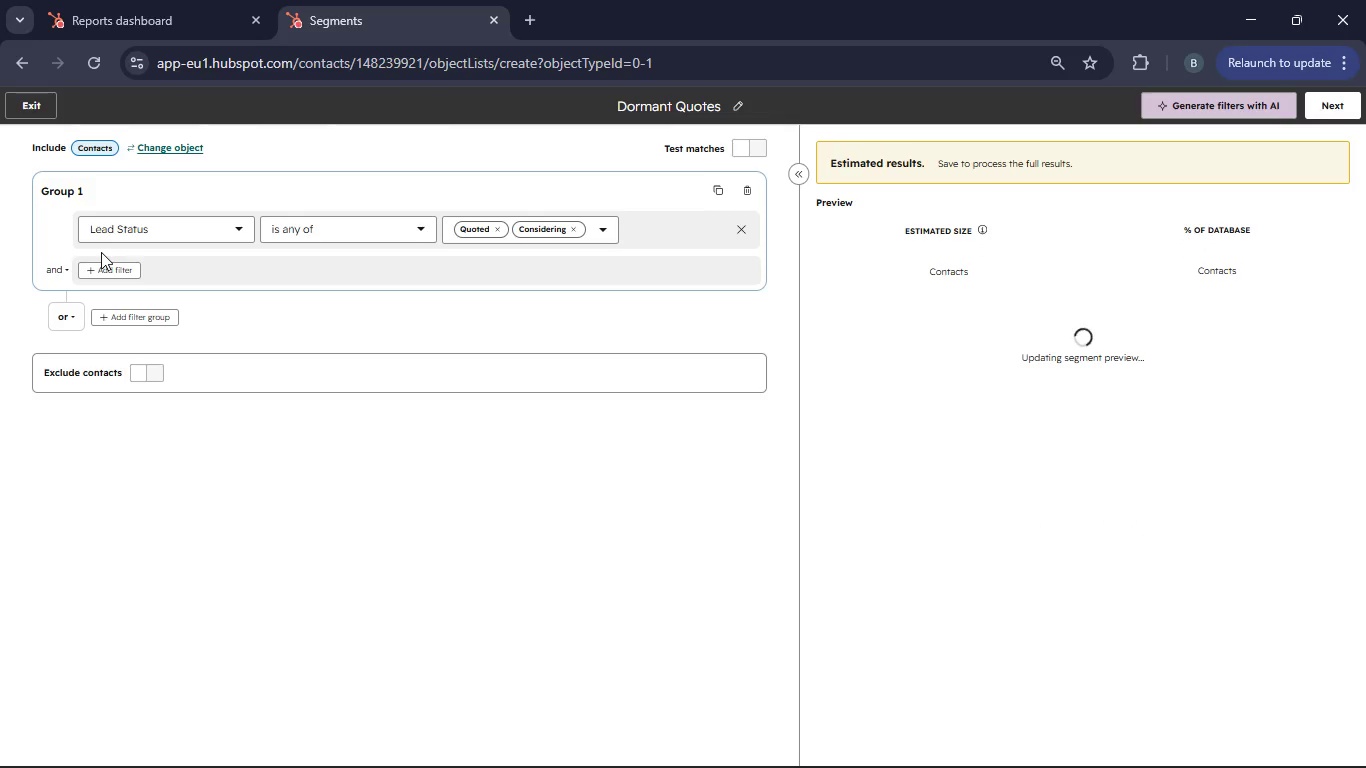 
left_click([101, 252])
 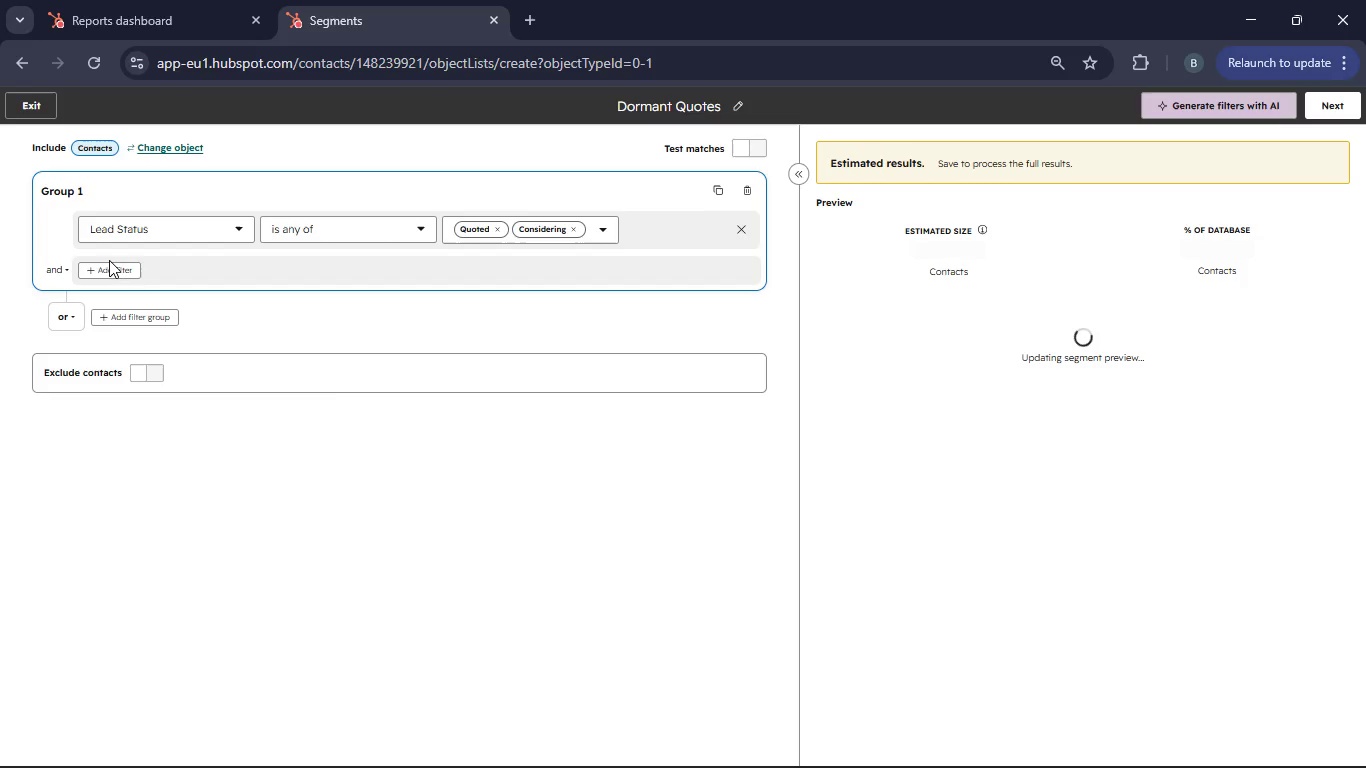 
left_click([108, 272])
 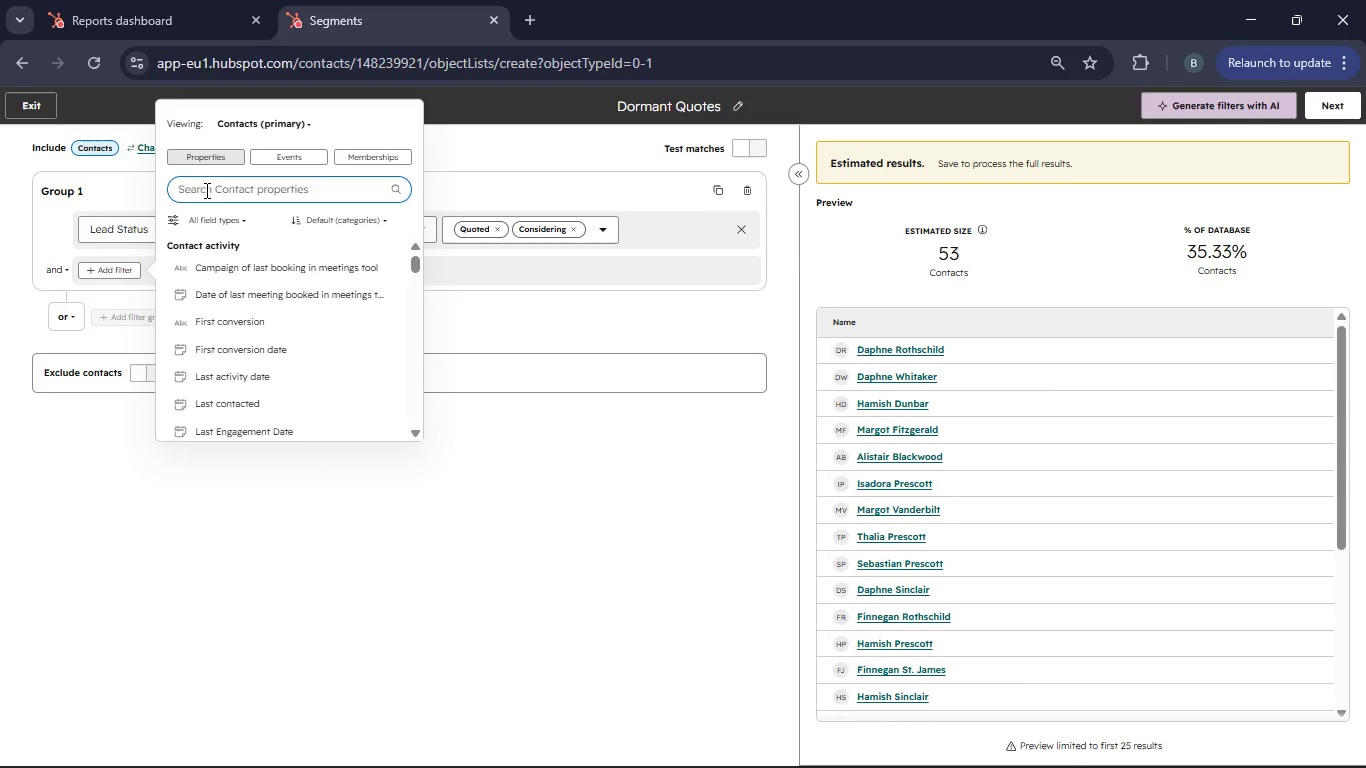 
type(Last Meeting Date)
 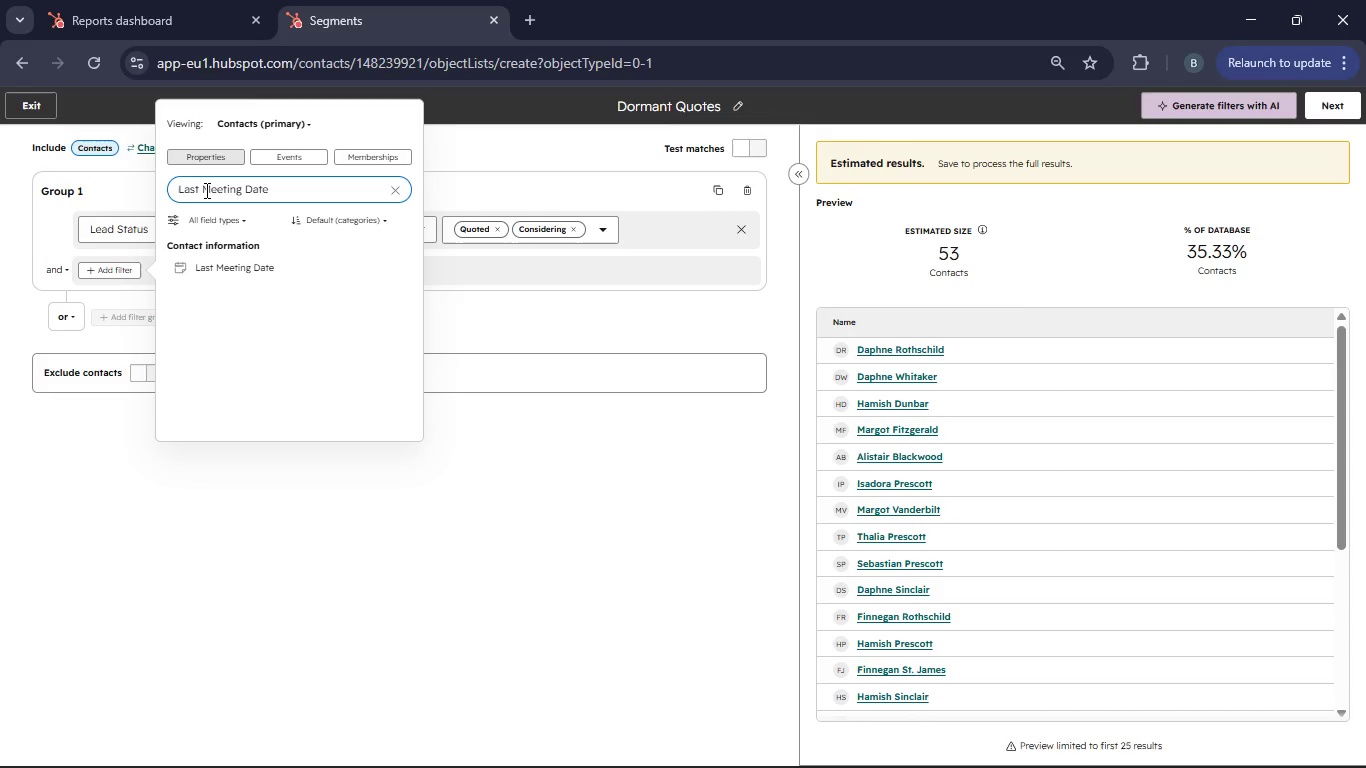 
wait(6.19)
 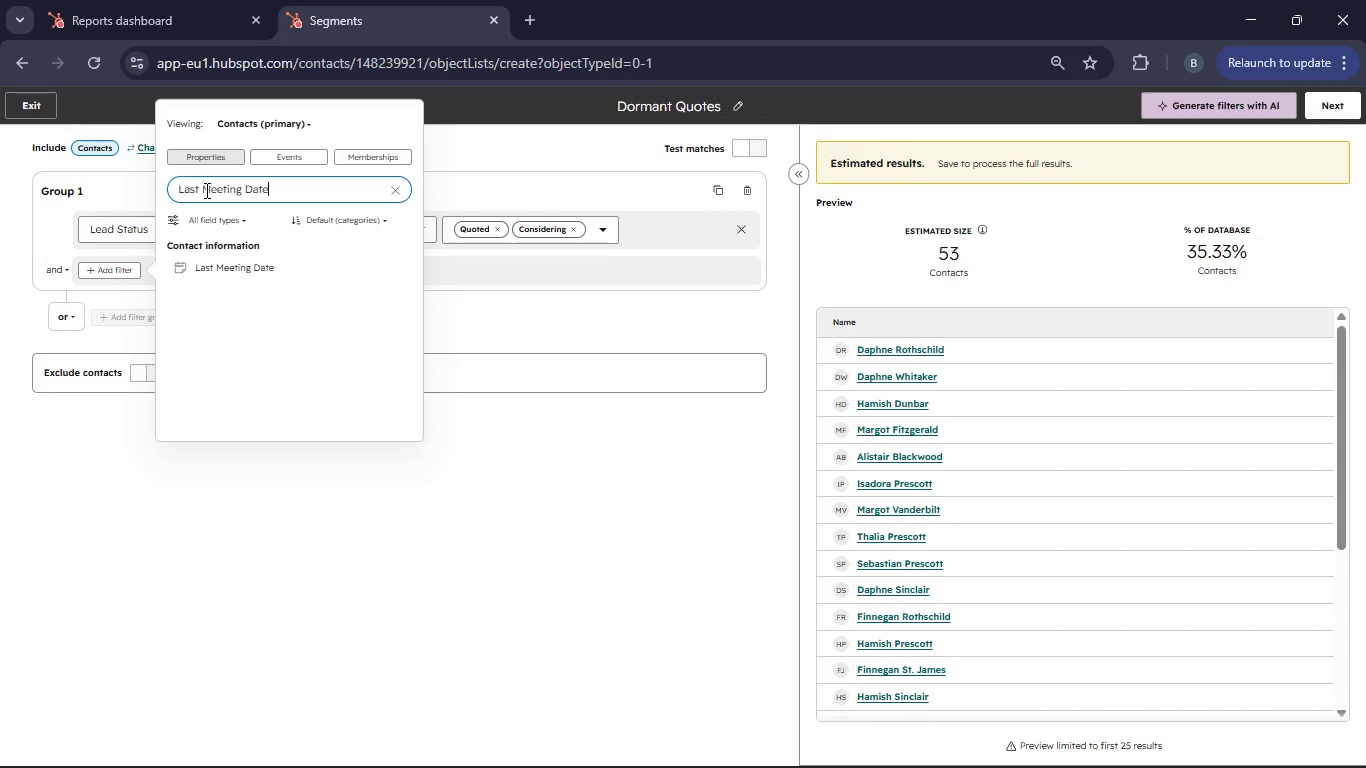 
left_click([252, 267])
 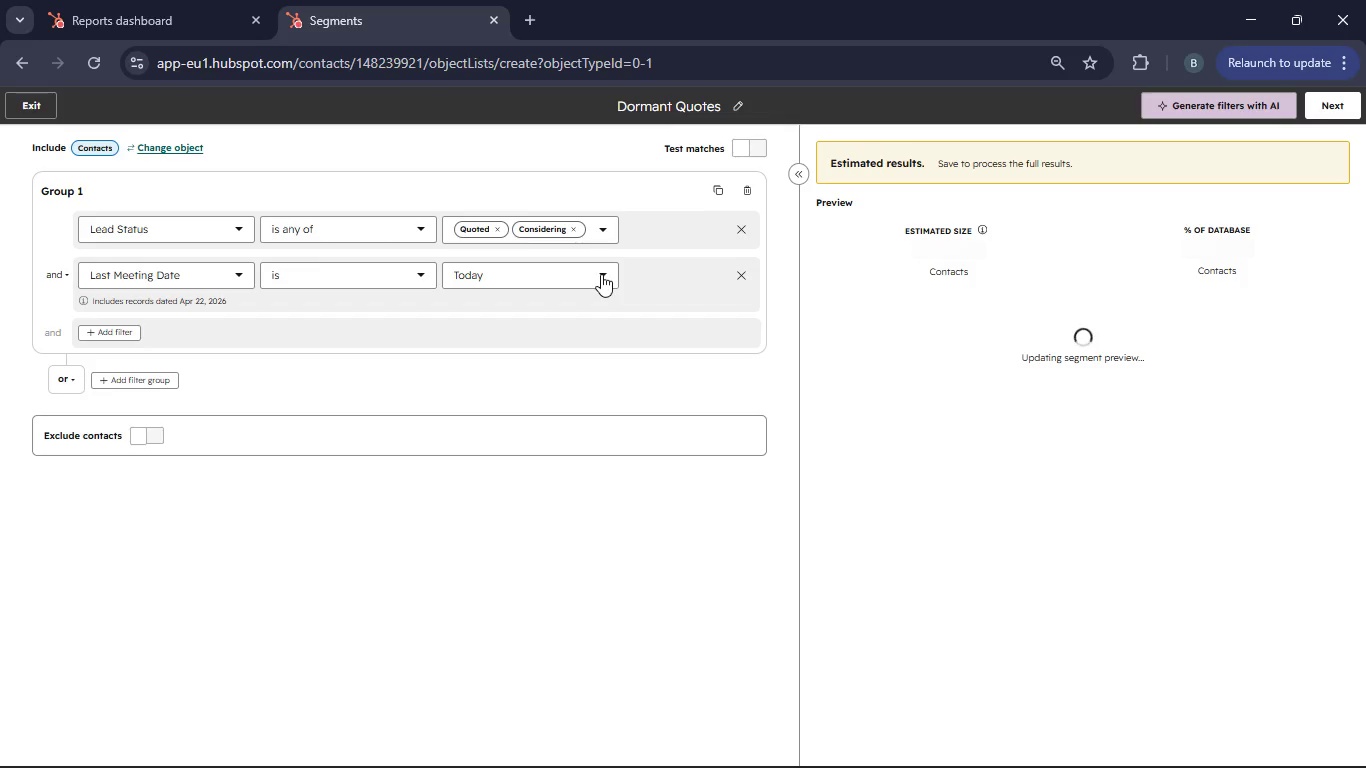 
wait(5.11)
 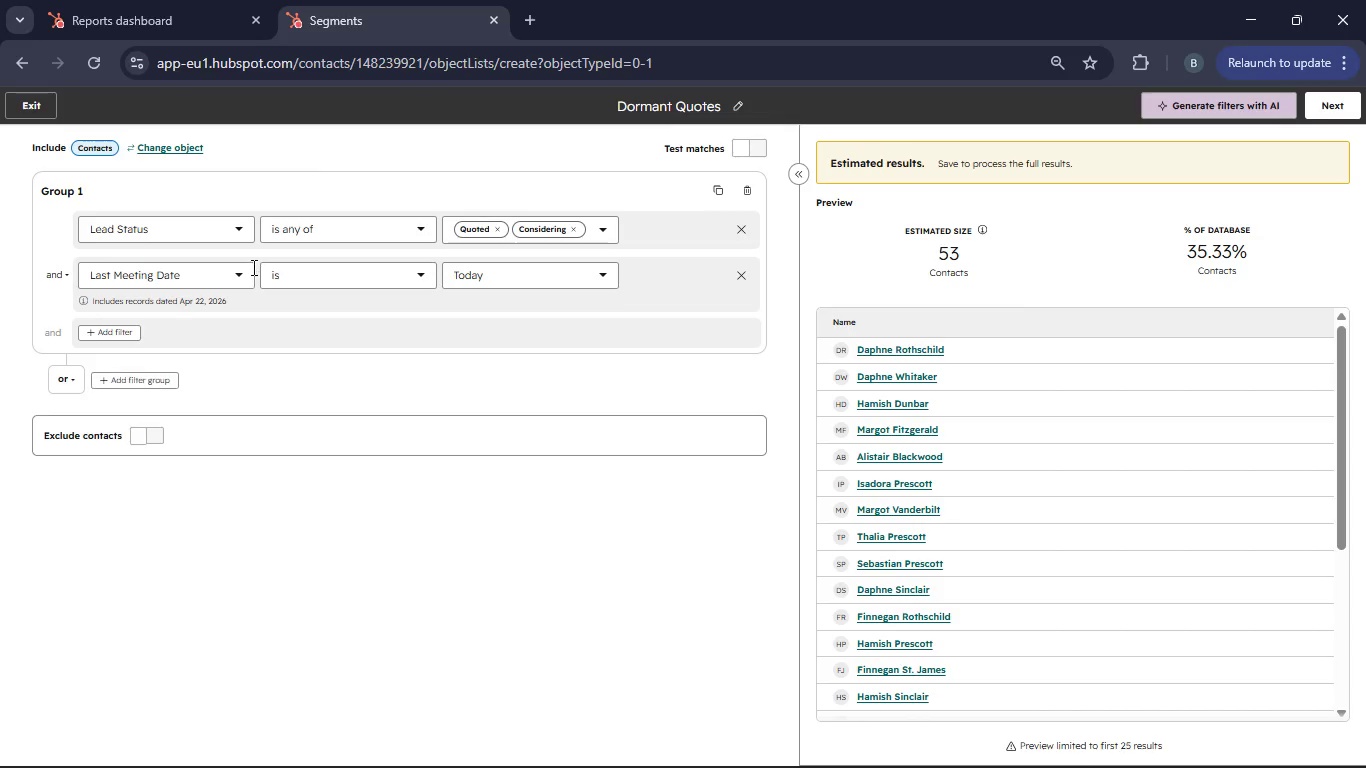 
left_click([601, 274])
 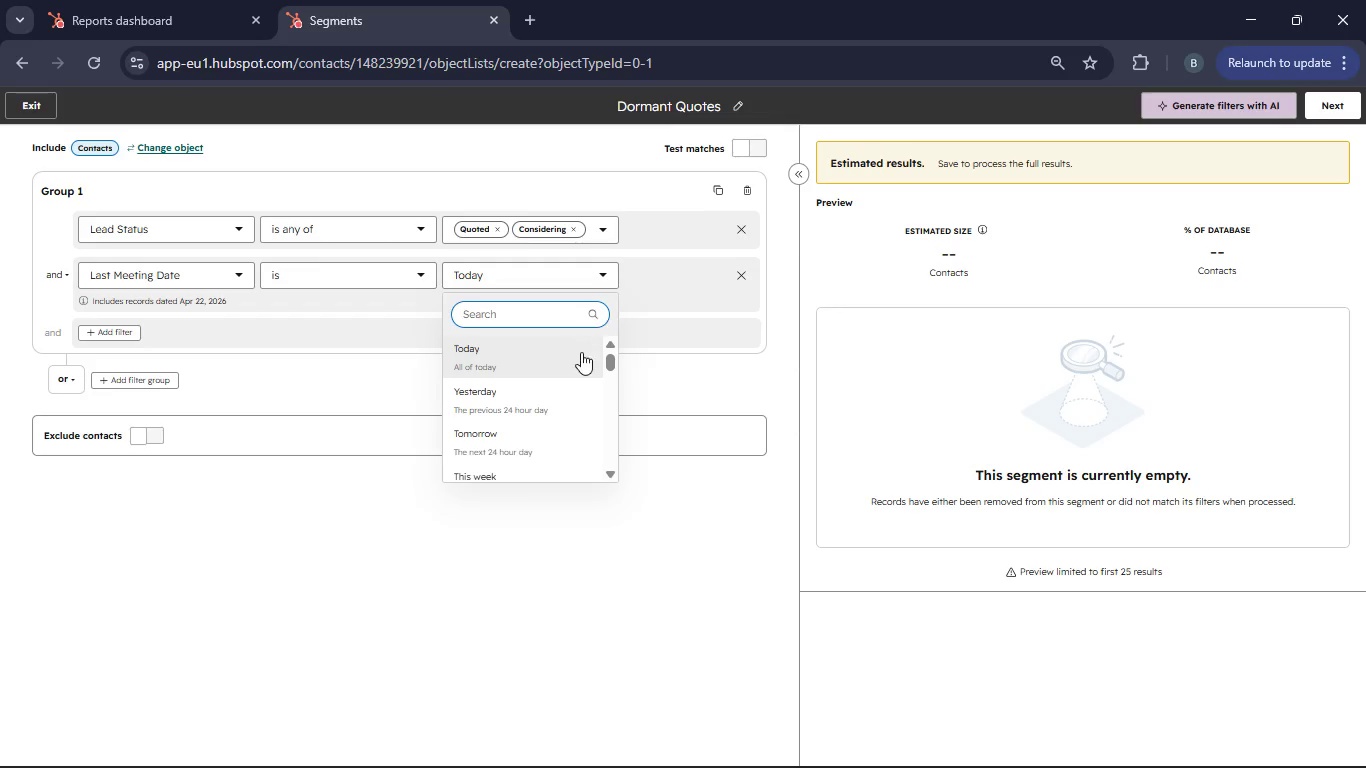 
left_click([404, 274])
 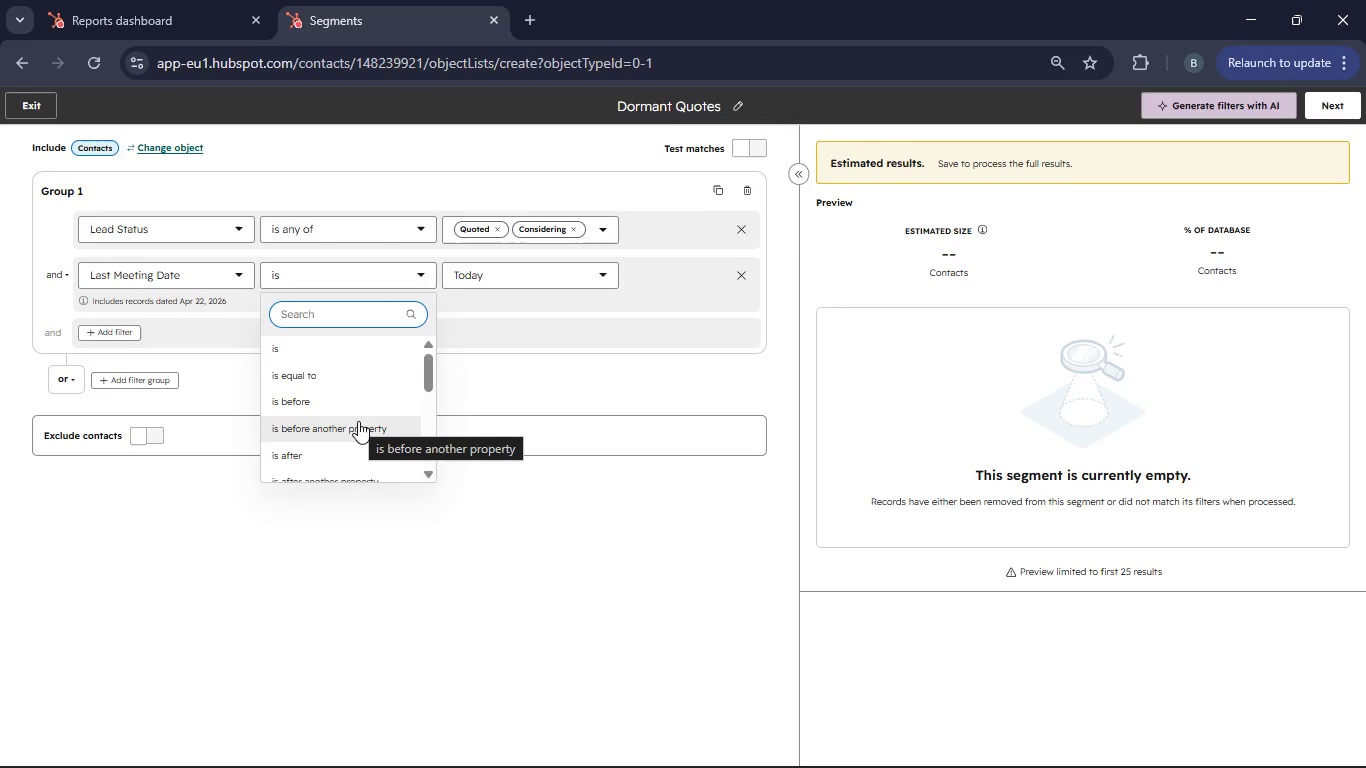 
scroll: coordinate [365, 427], scroll_direction: down, amount: 2.0
 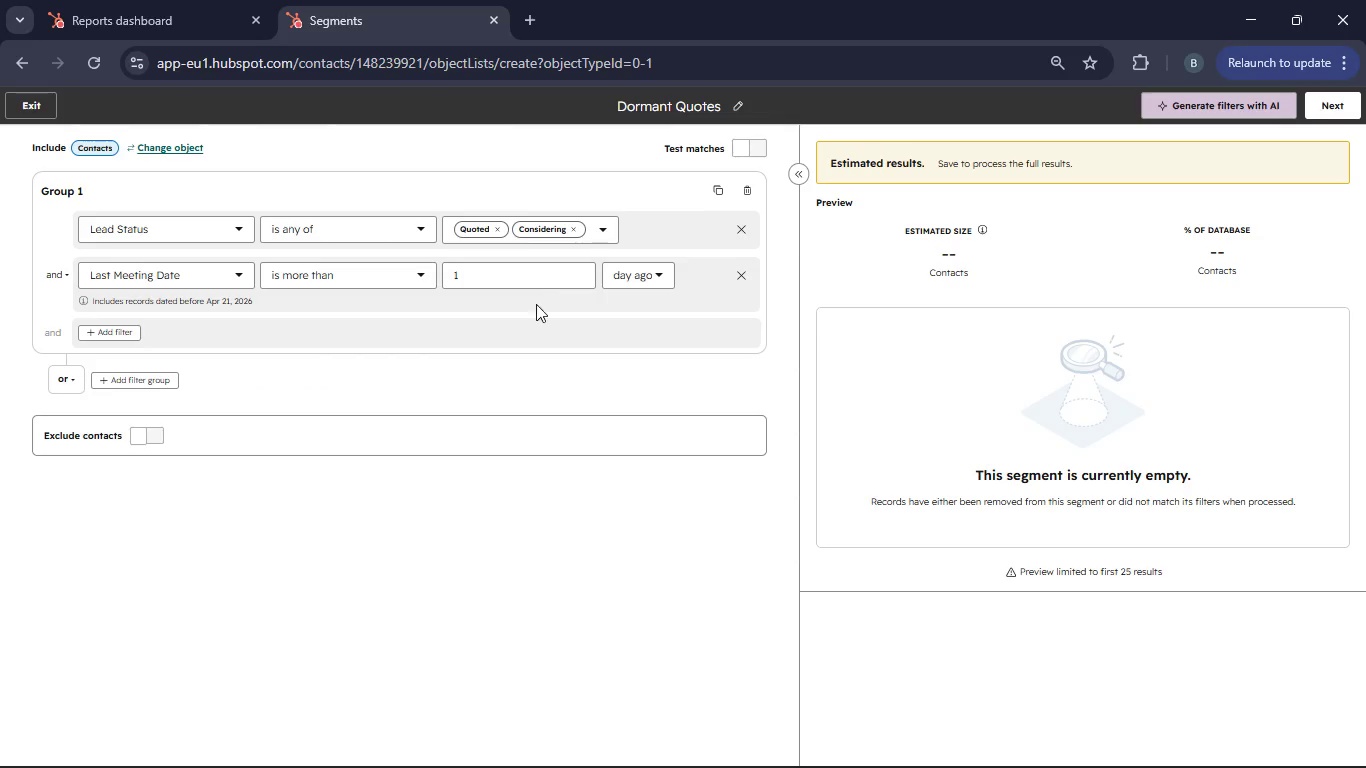 
left_click([569, 282])
 